 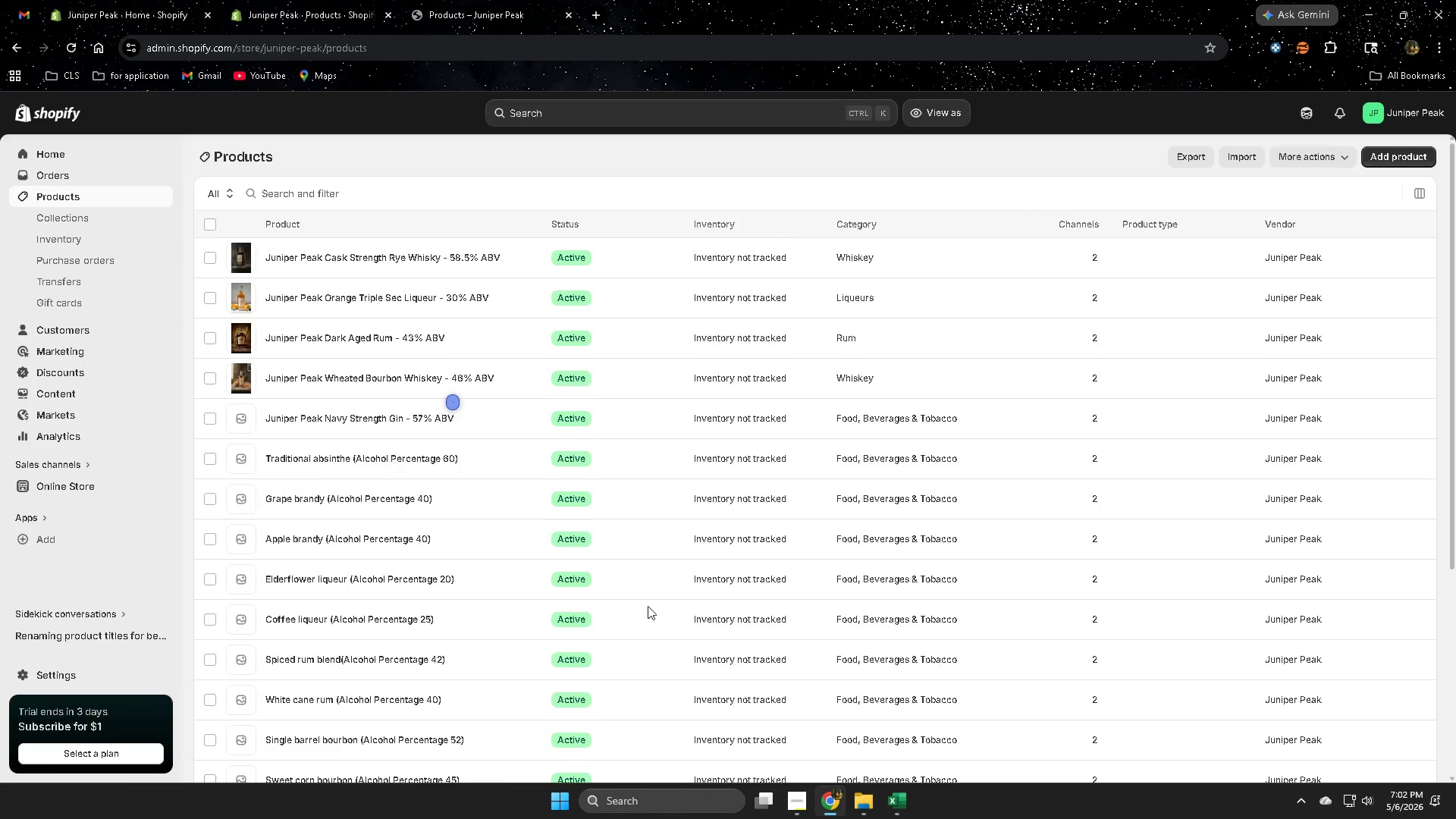 
left_click([485, 462])
 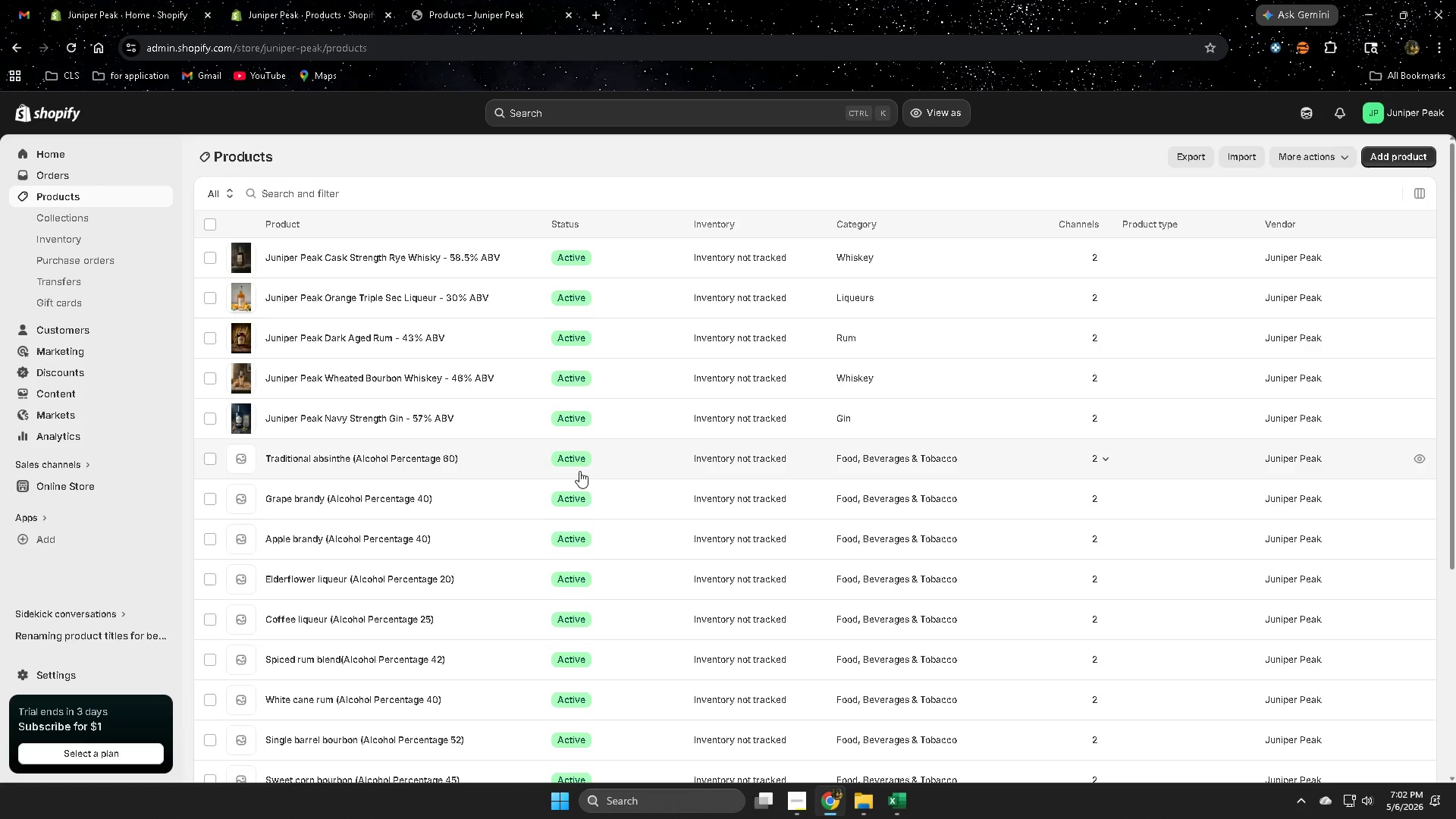 
scroll: coordinate [650, 478], scroll_direction: down, amount: 2.0
 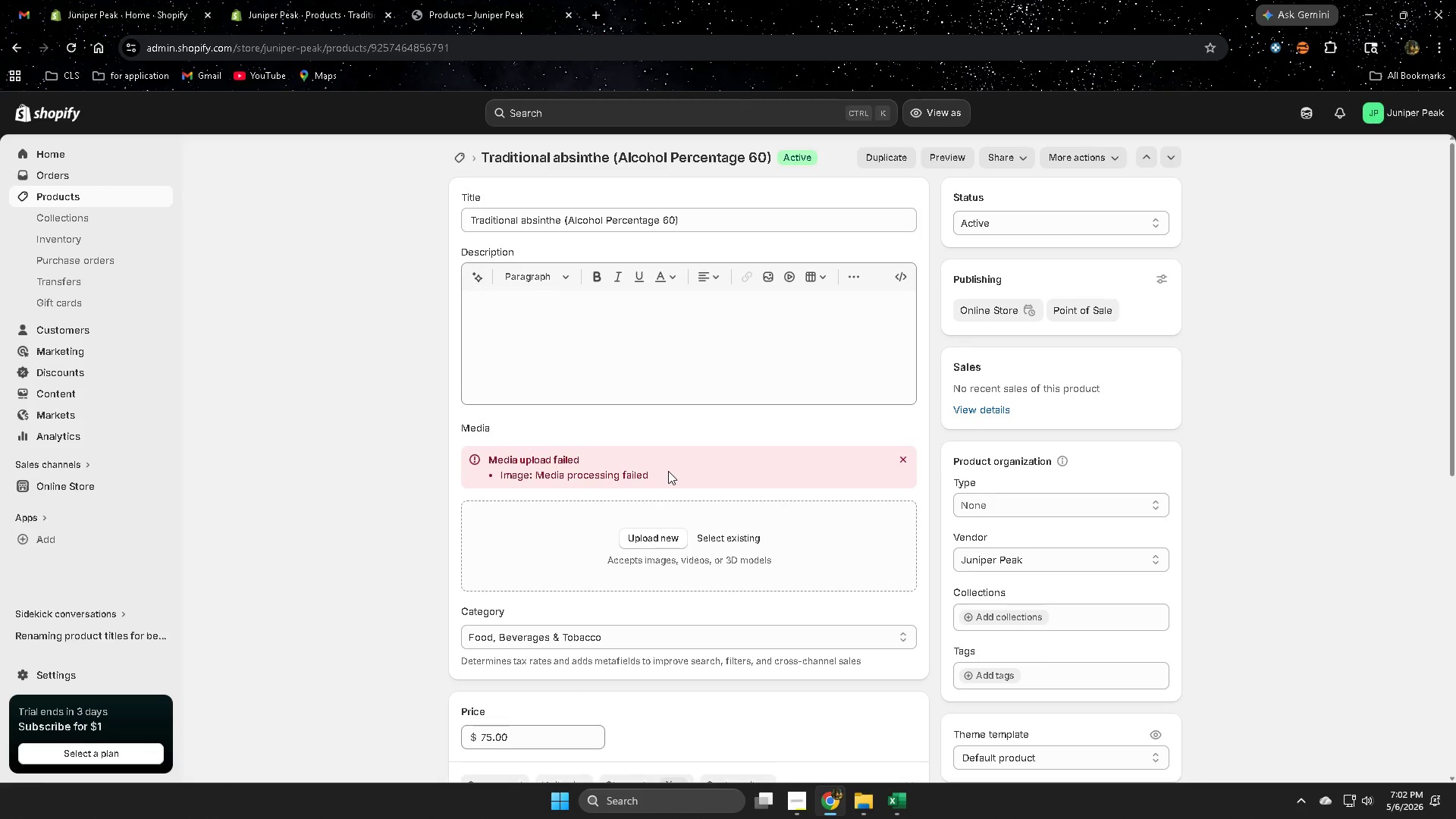 
wait(19.87)
 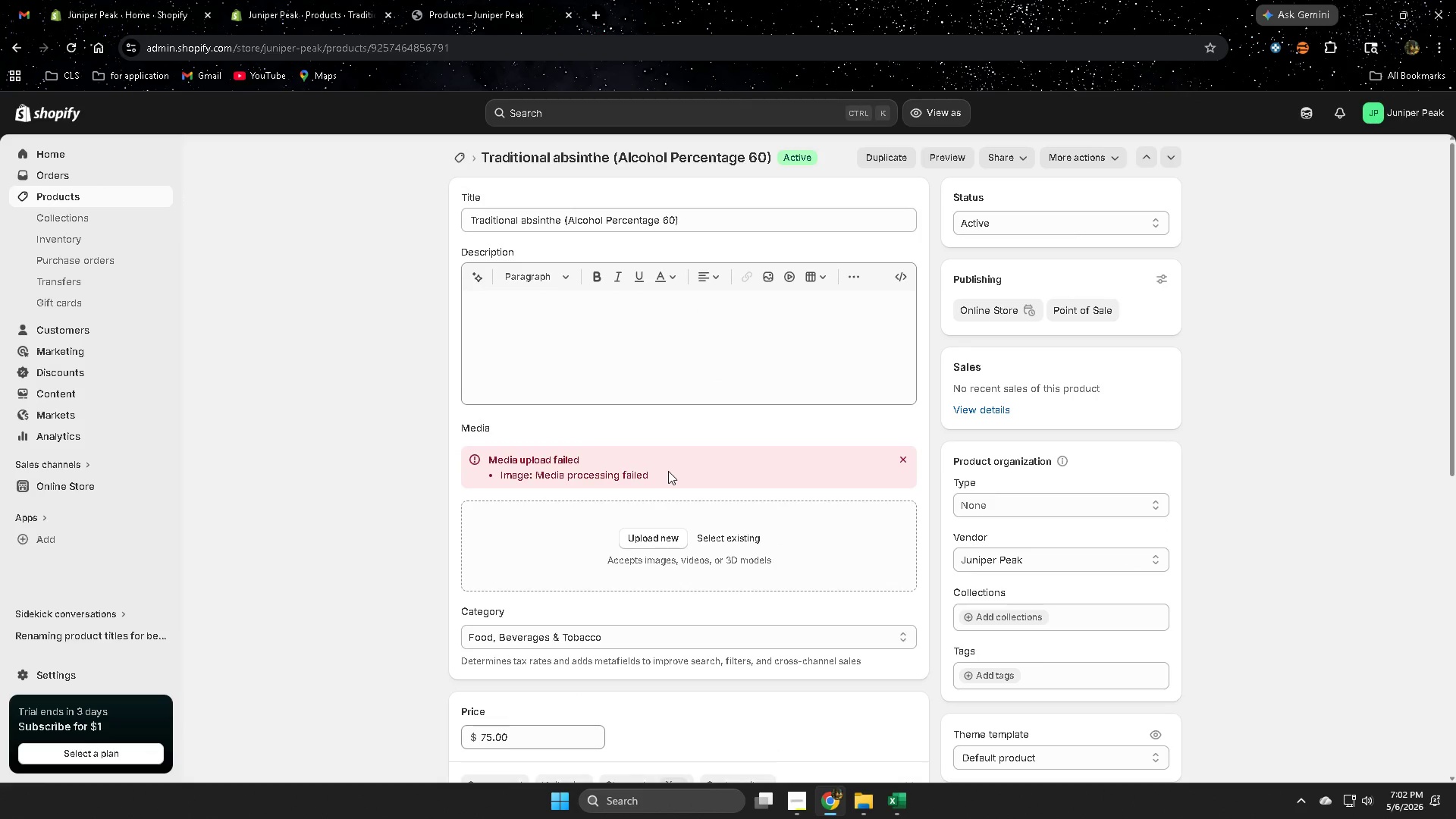 
left_click([901, 461])
 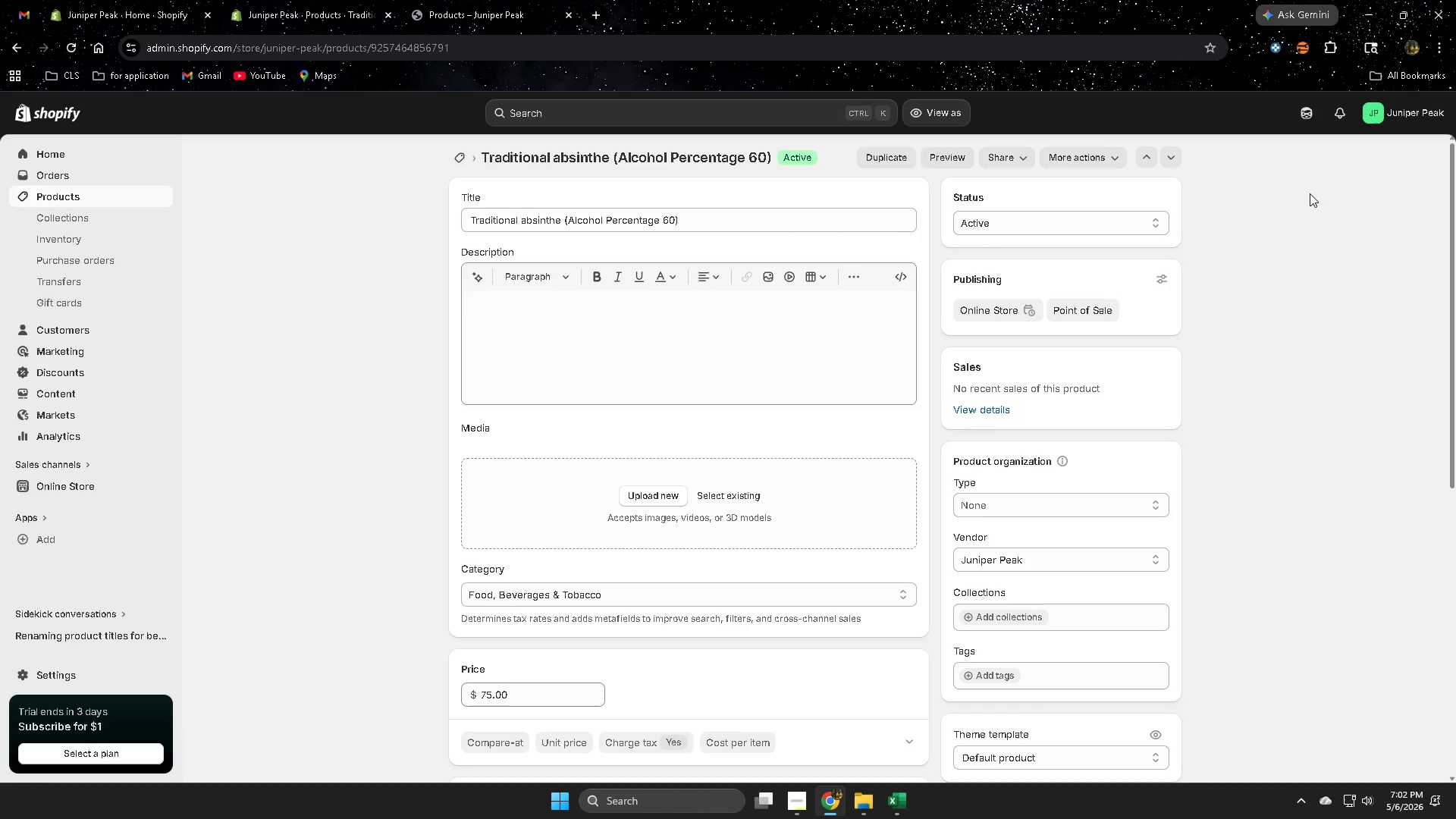 
left_click([1306, 116])
 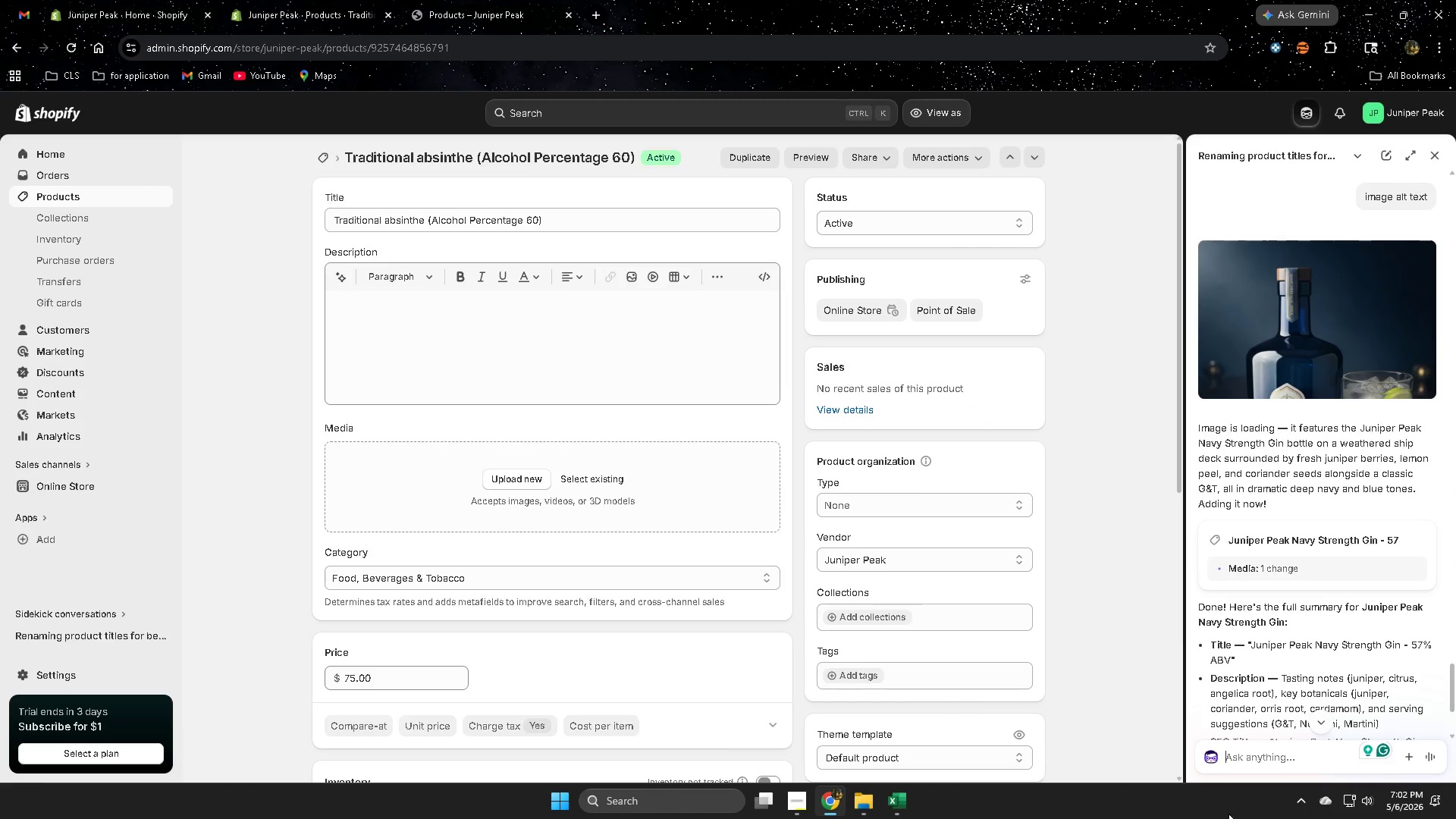 
scroll: coordinate [1332, 437], scroll_direction: down, amount: 8.0
 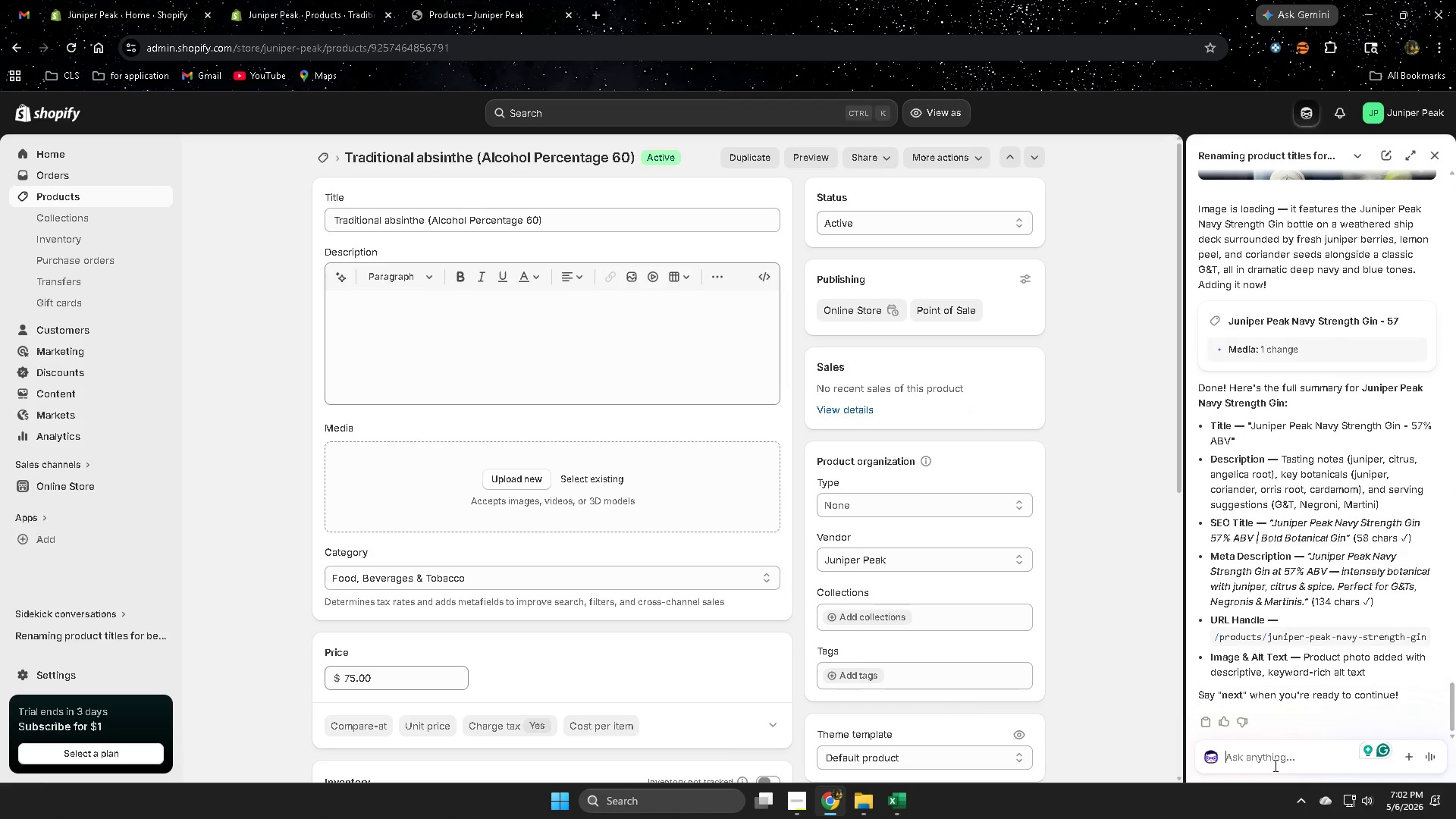 
left_click([1275, 765])
 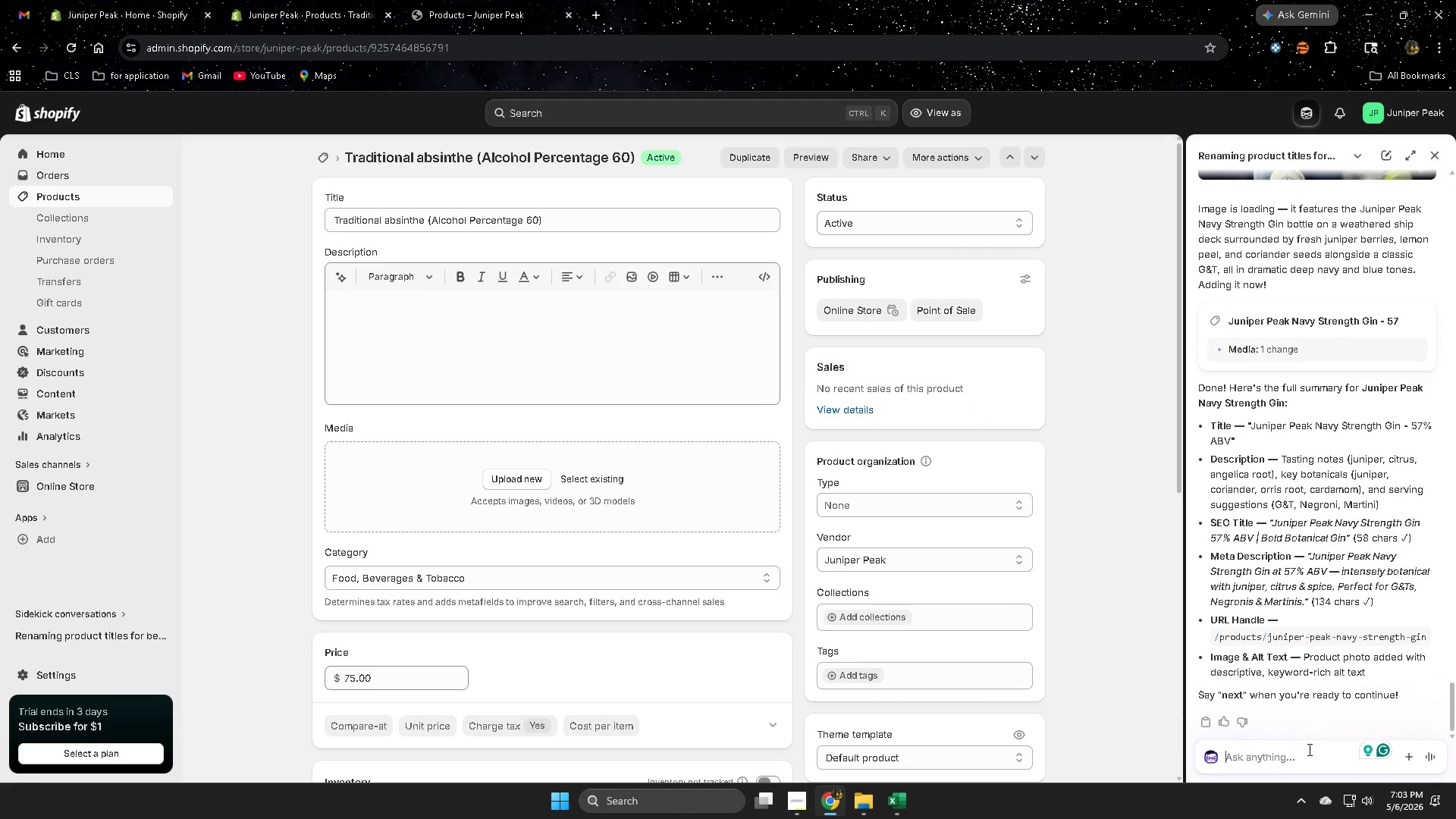 
type(m)
key(Backspace)
type(next)
 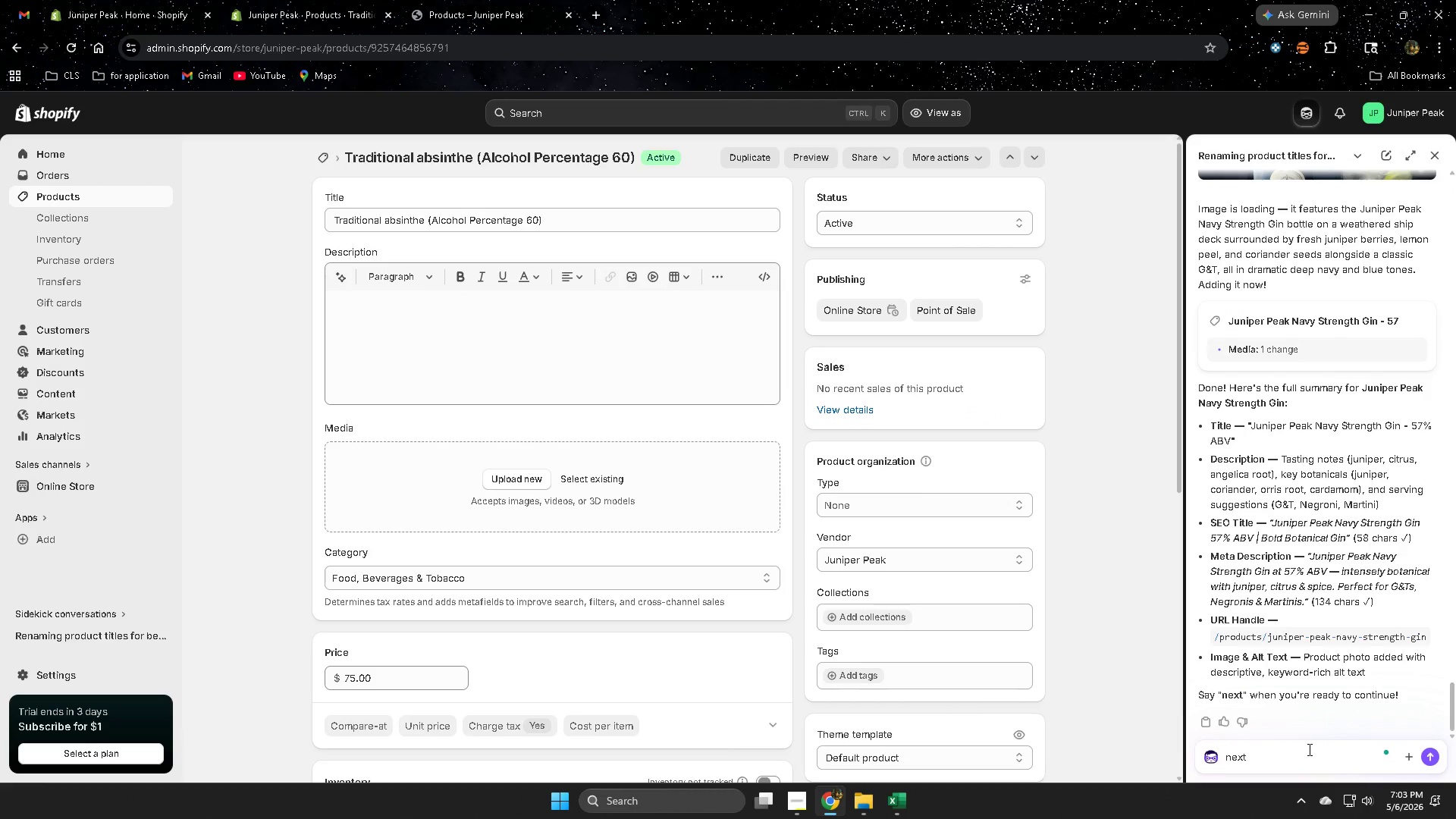 
key(Enter)
 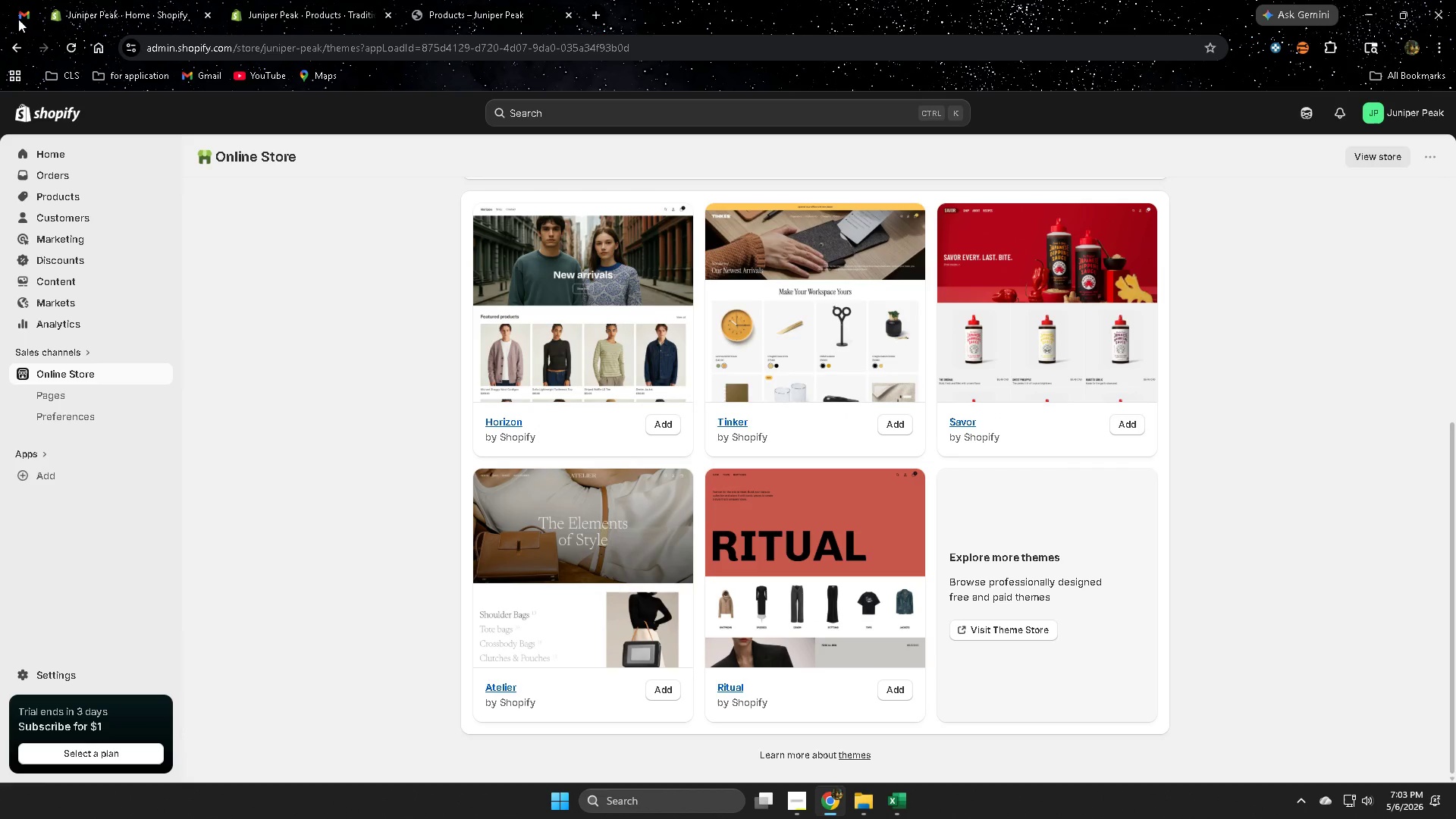 
left_click([19, 16])
 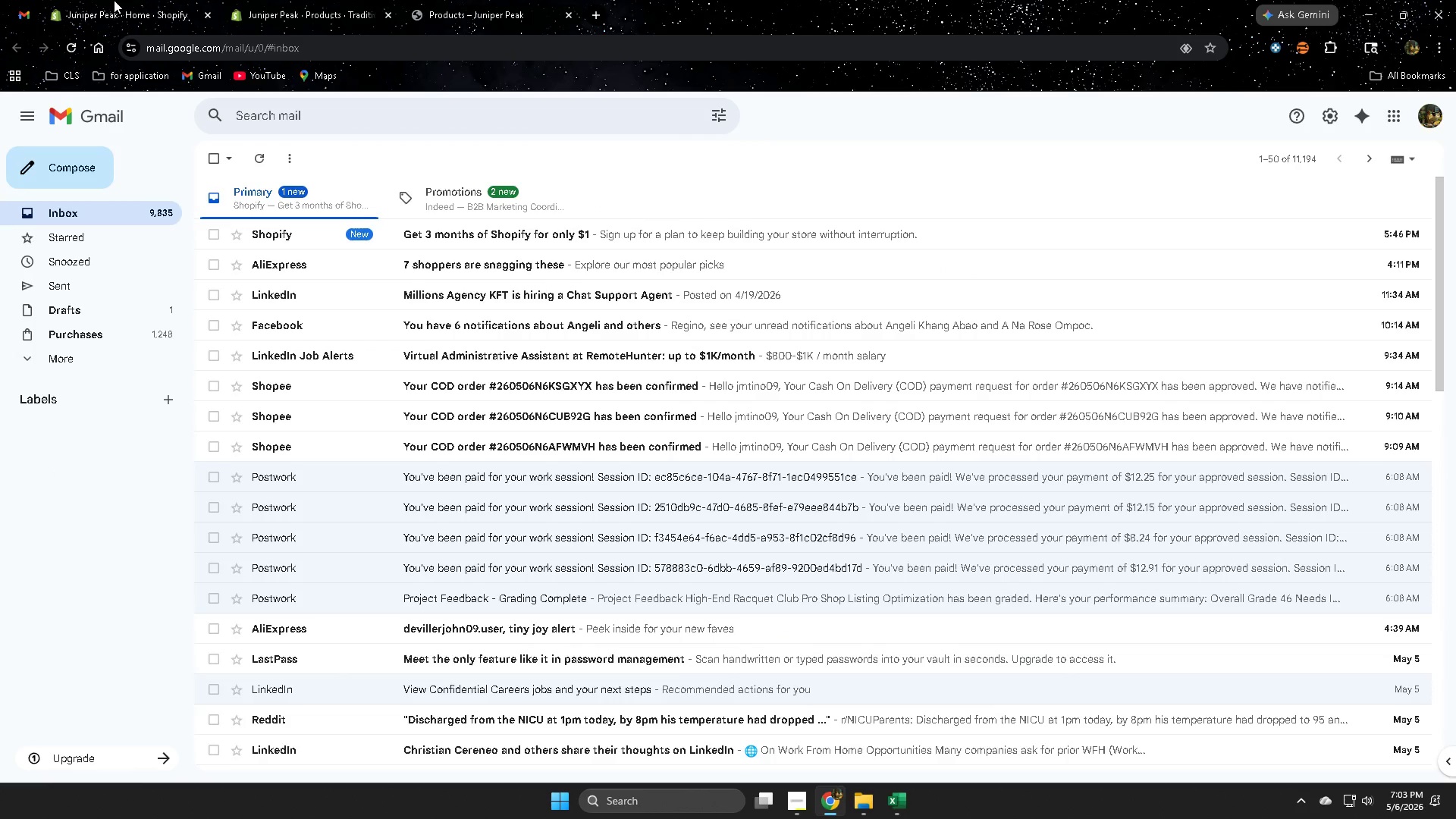 
left_click([114, 0])
 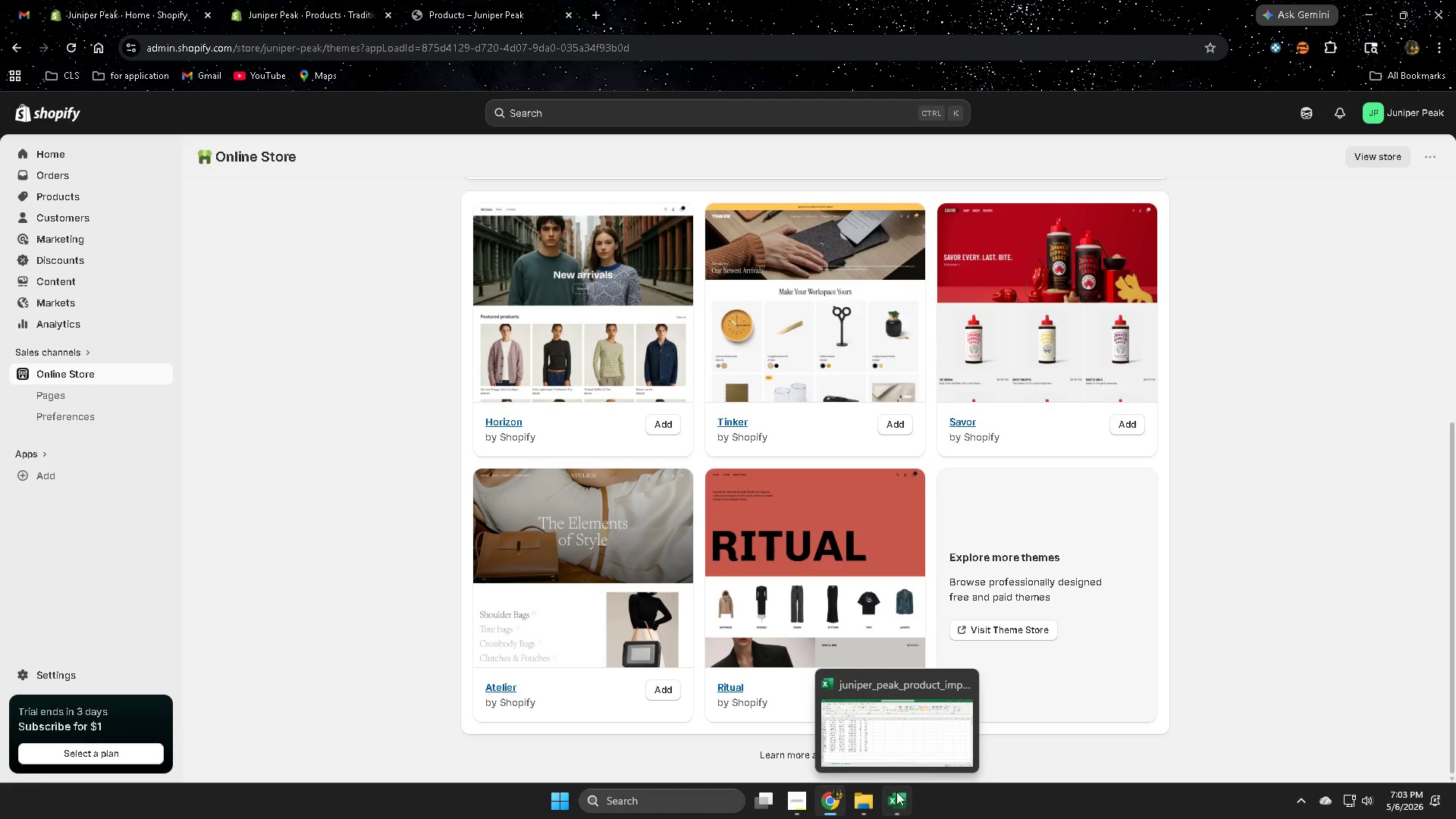 
left_click([331, 0])
 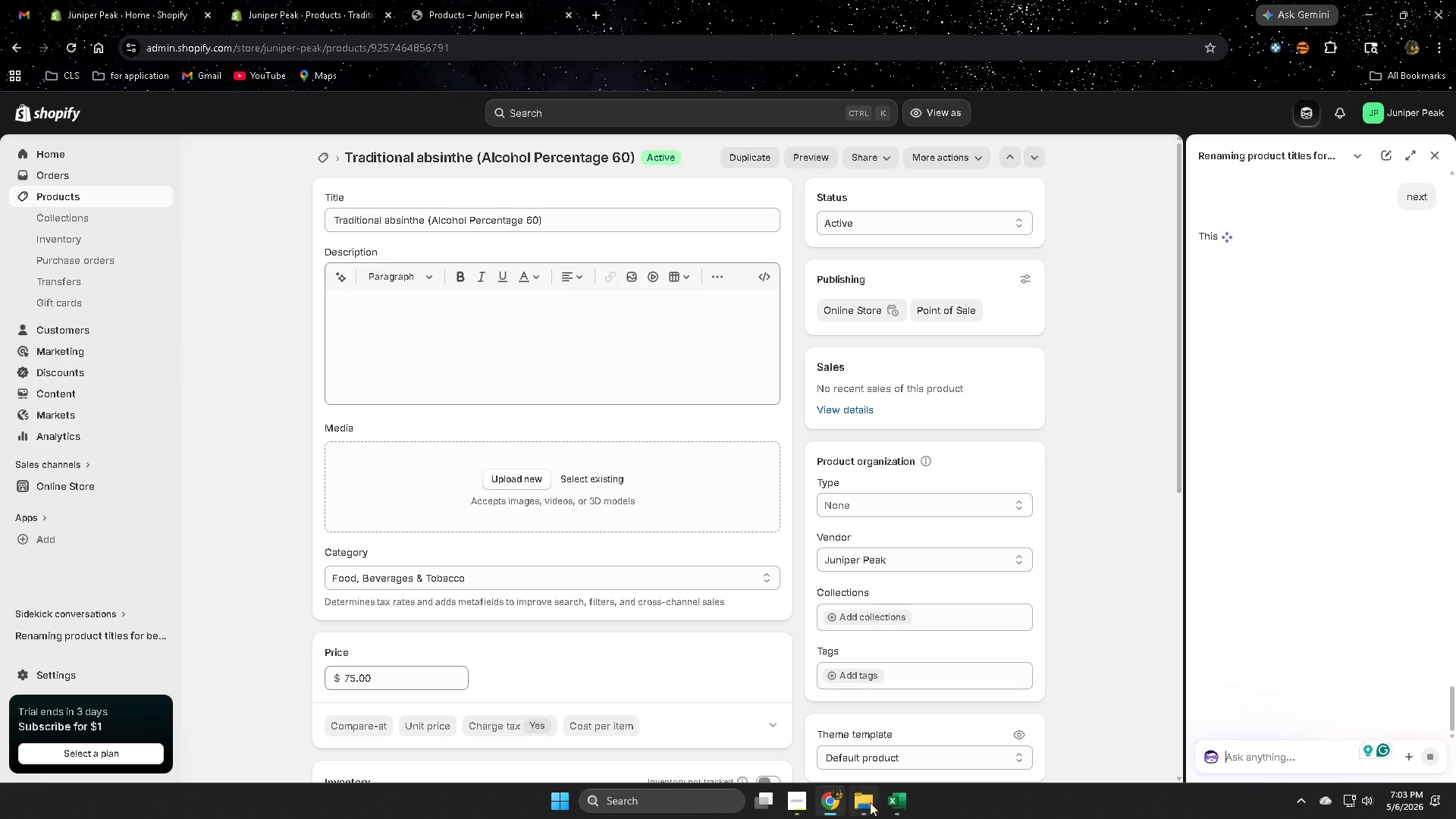 
left_click([901, 799])
 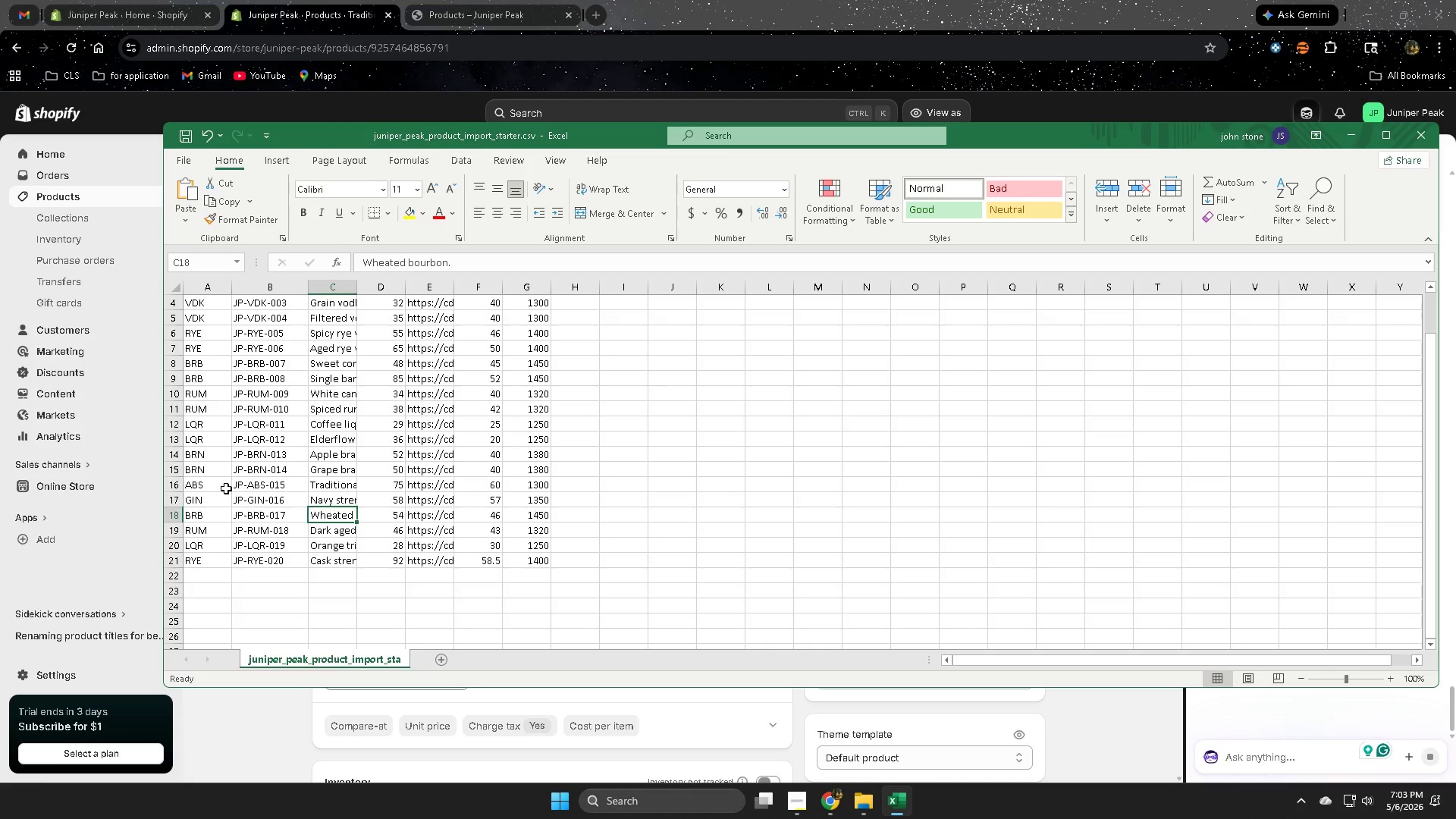 
left_click([279, 500])
 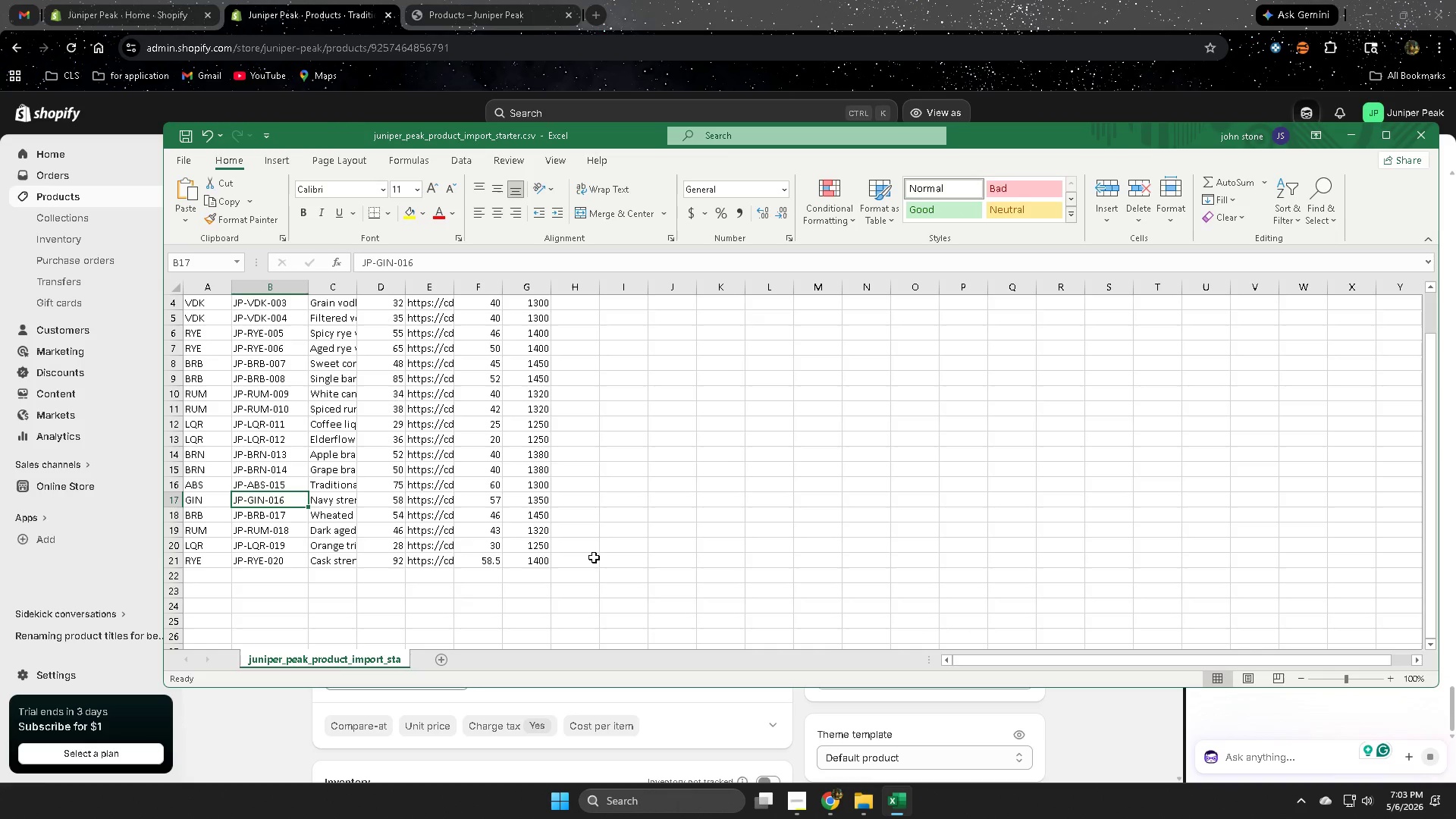 
scroll: coordinate [611, 532], scroll_direction: up, amount: 2.0
 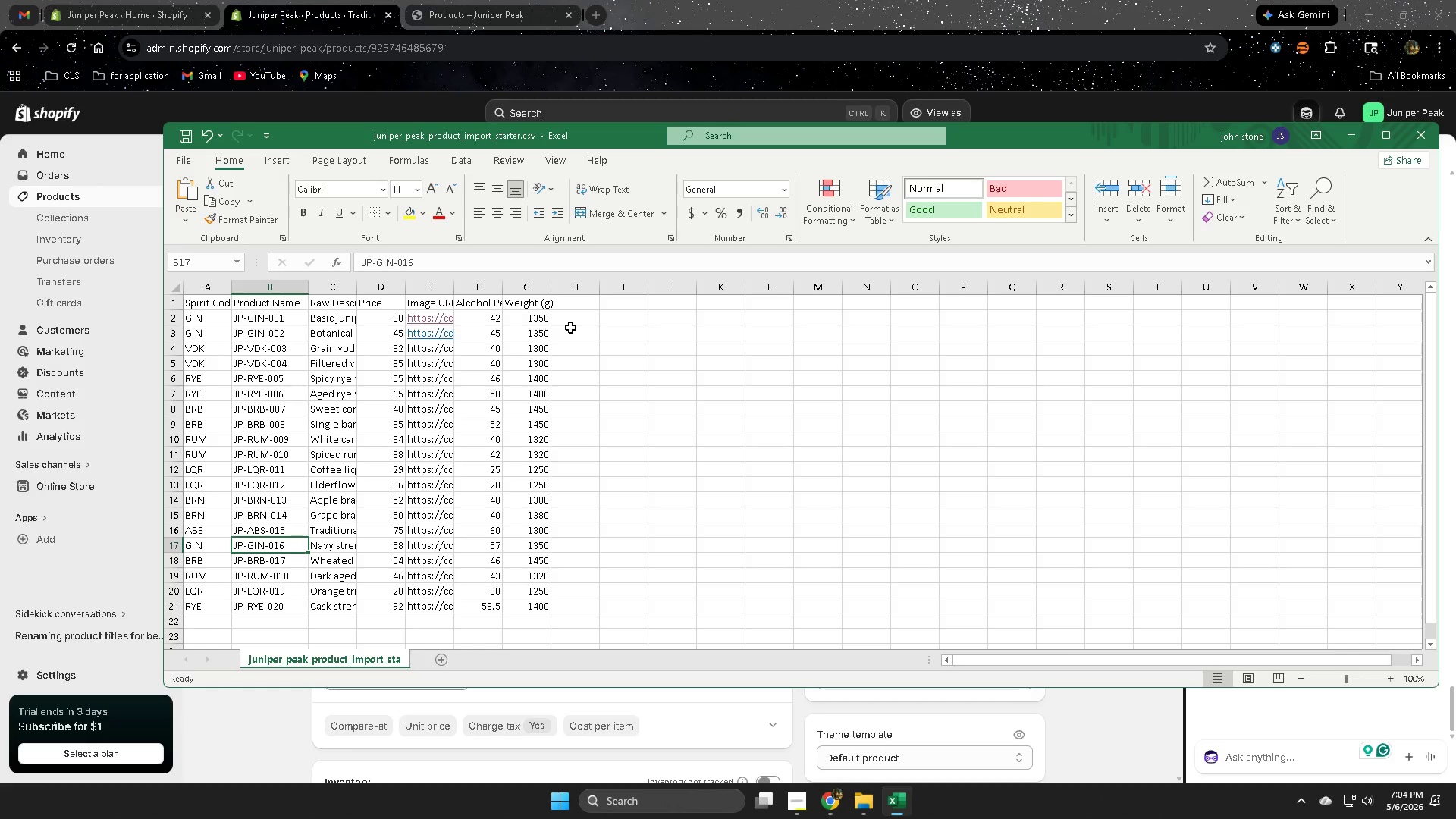 
wait(63.98)
 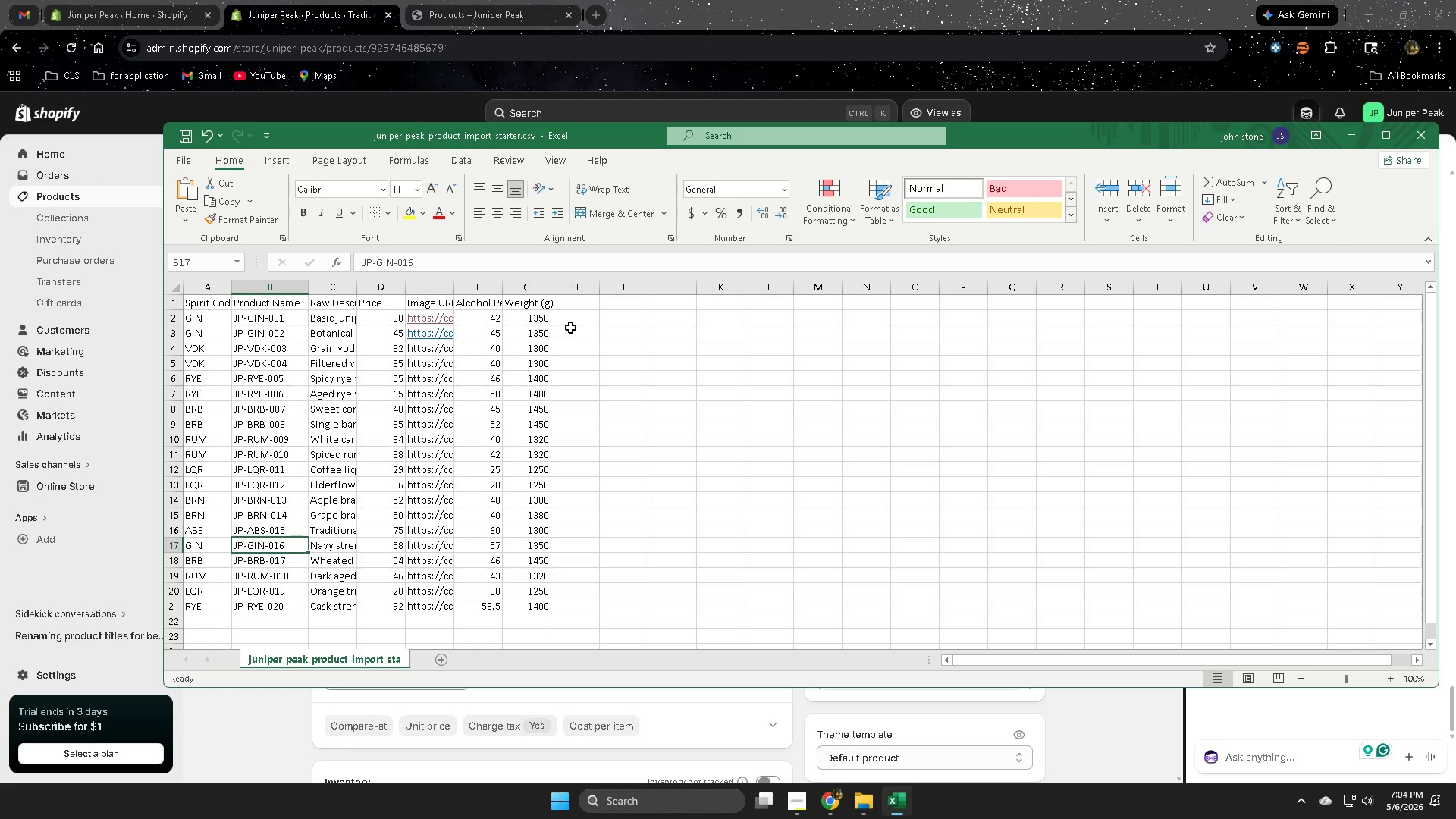 
left_click([813, 0])
 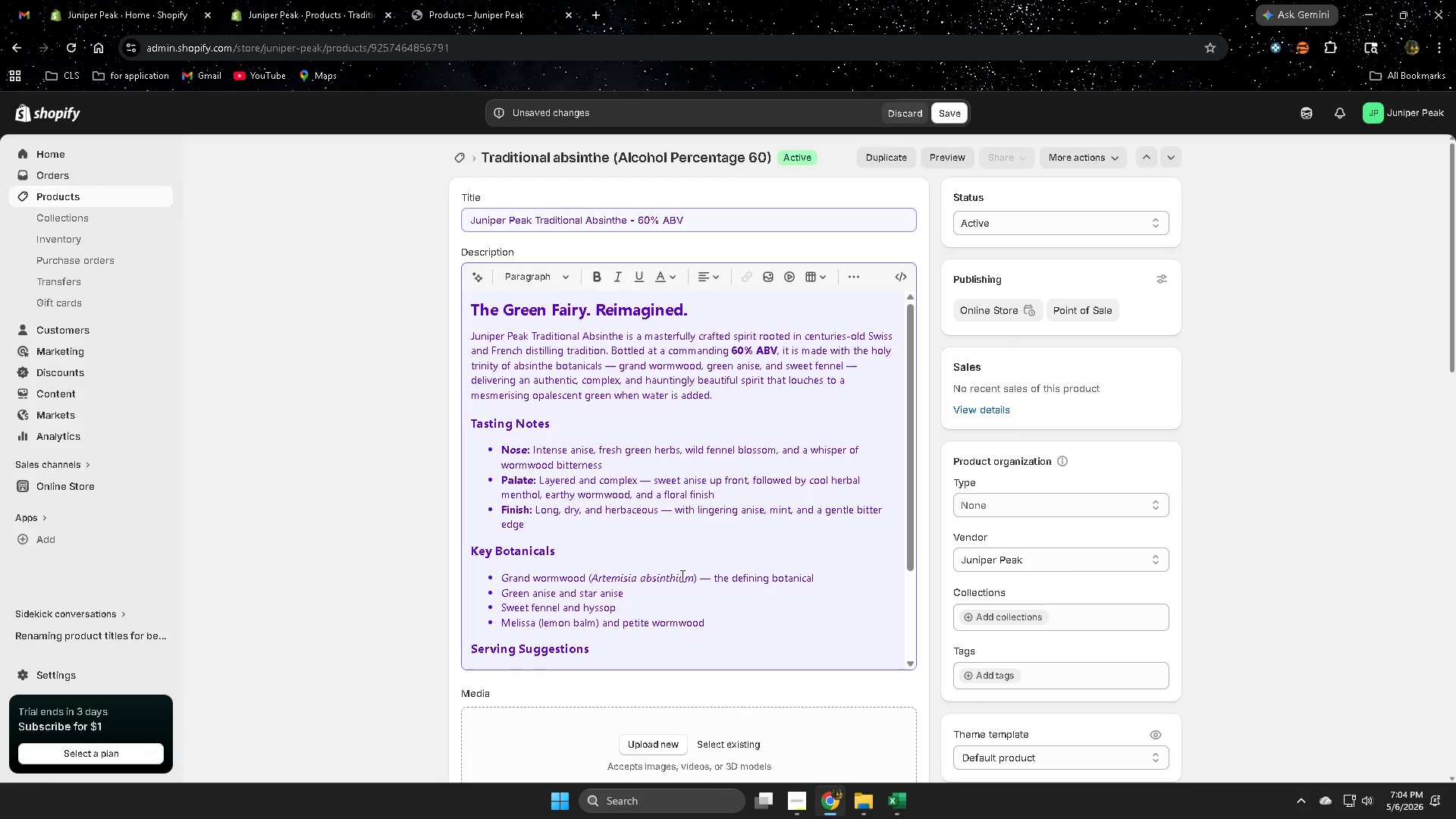 
left_click([750, 316])
 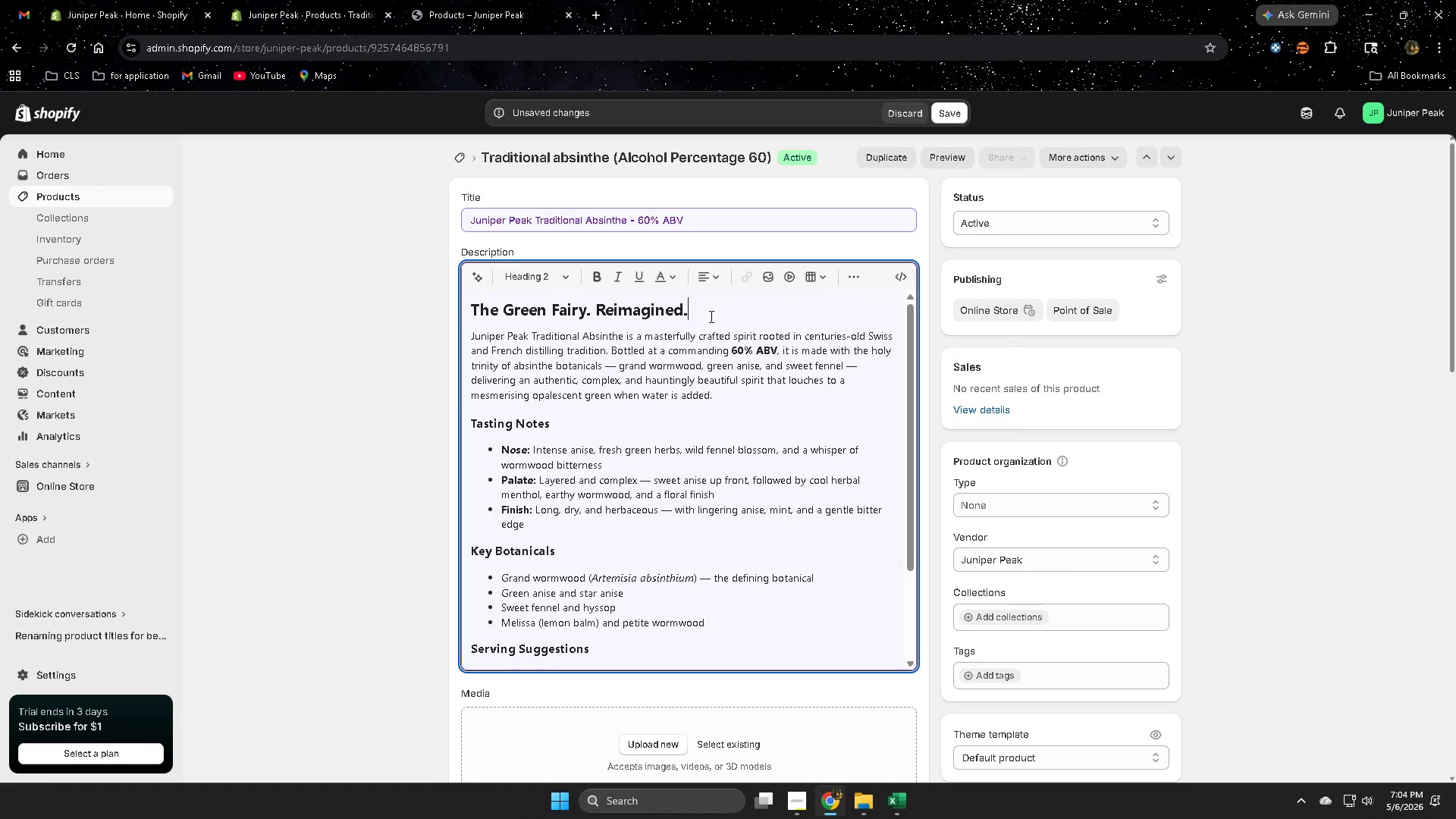 
left_click_drag(start_coordinate=[710, 316], to_coordinate=[475, 317])
 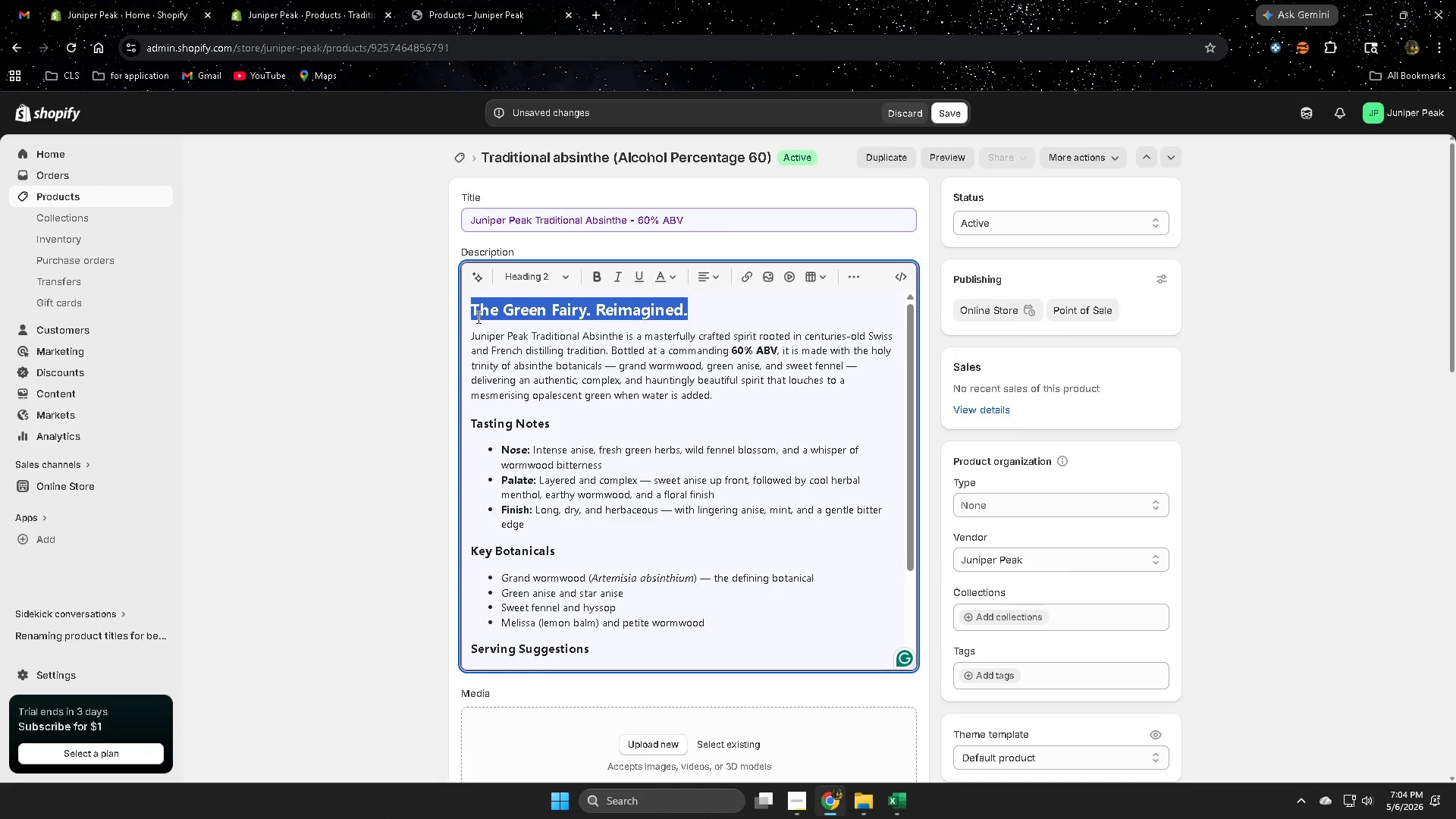 
key(Delete)
 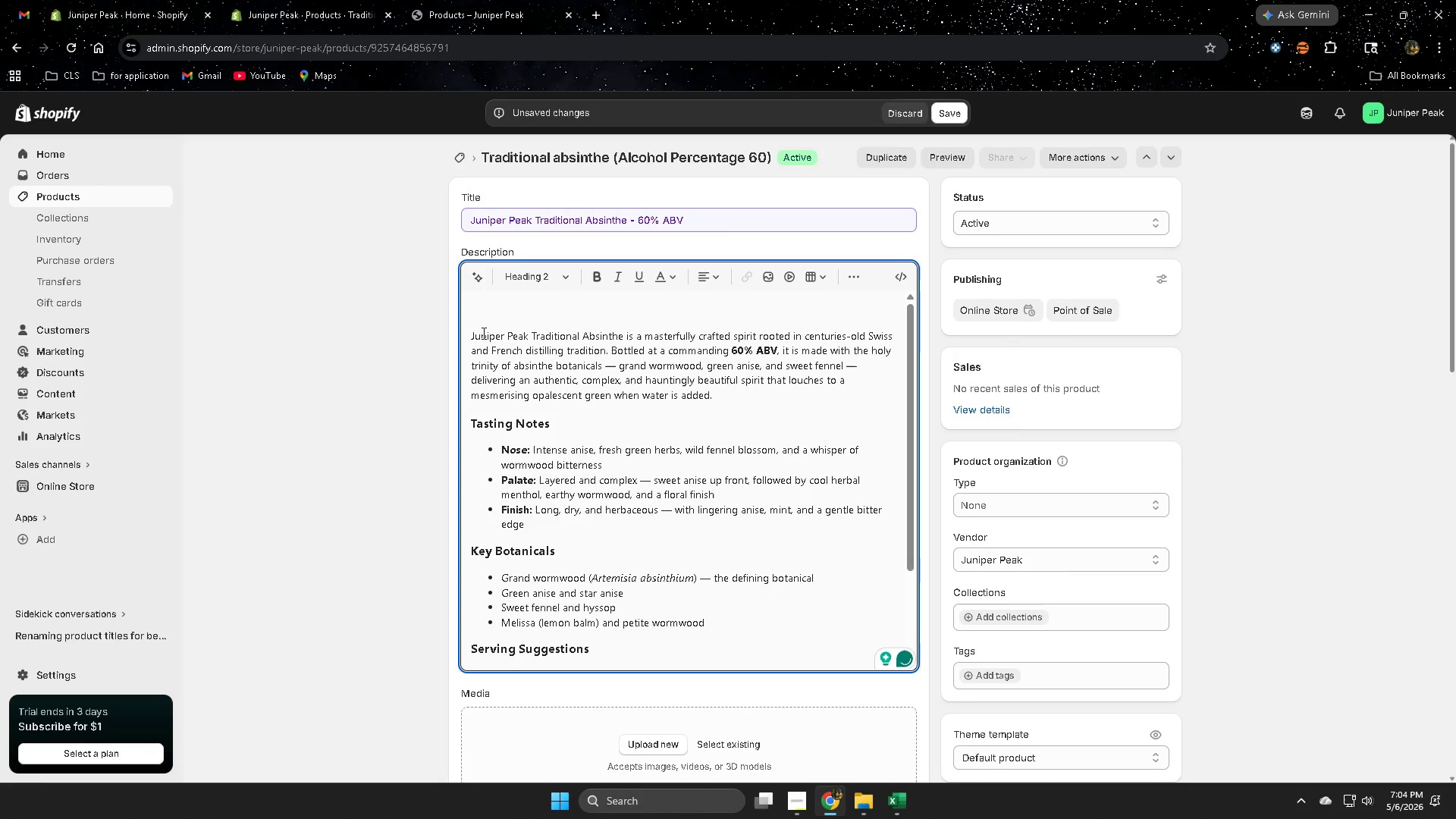 
left_click([472, 337])
 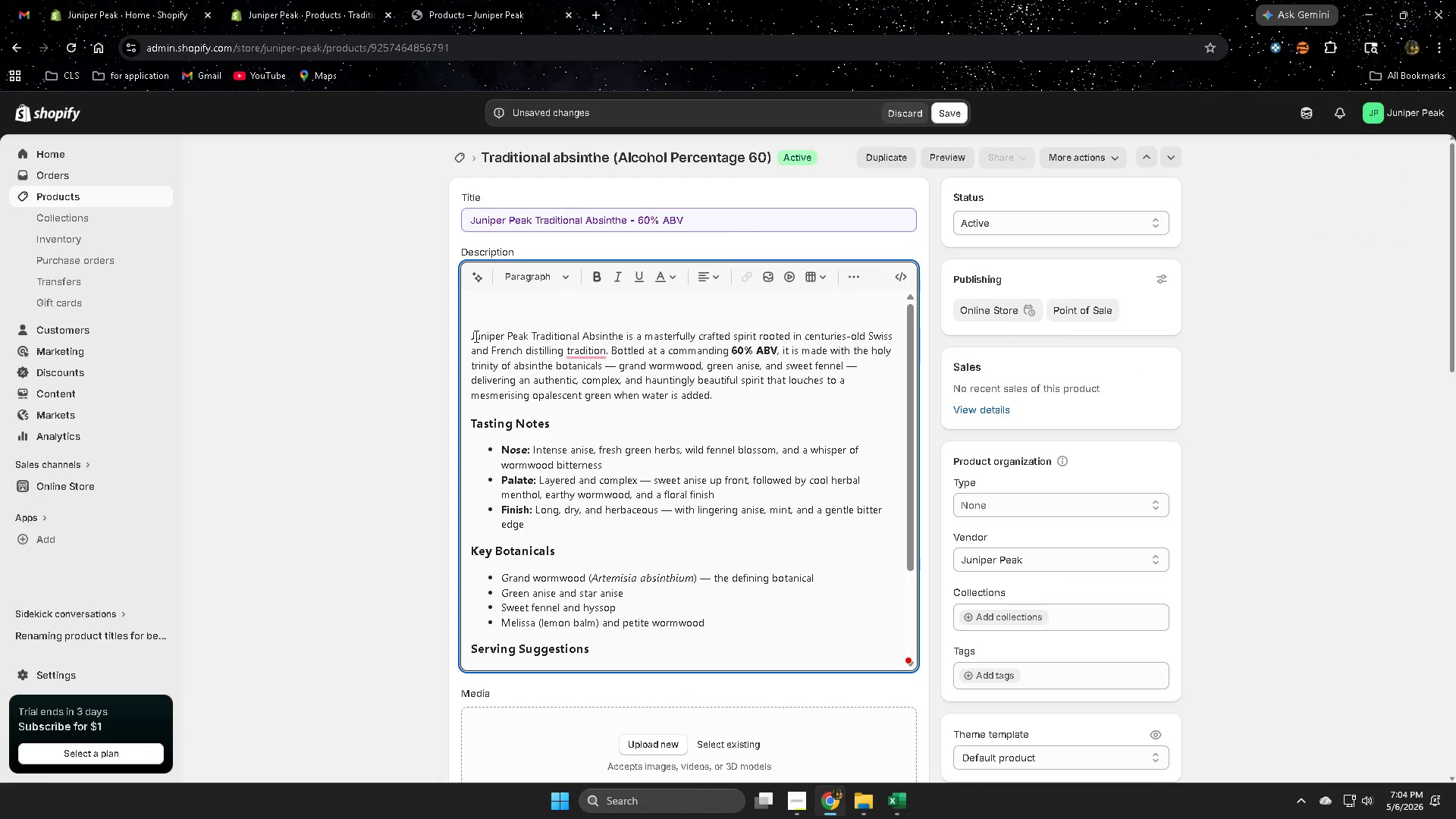 
key(Backspace)
 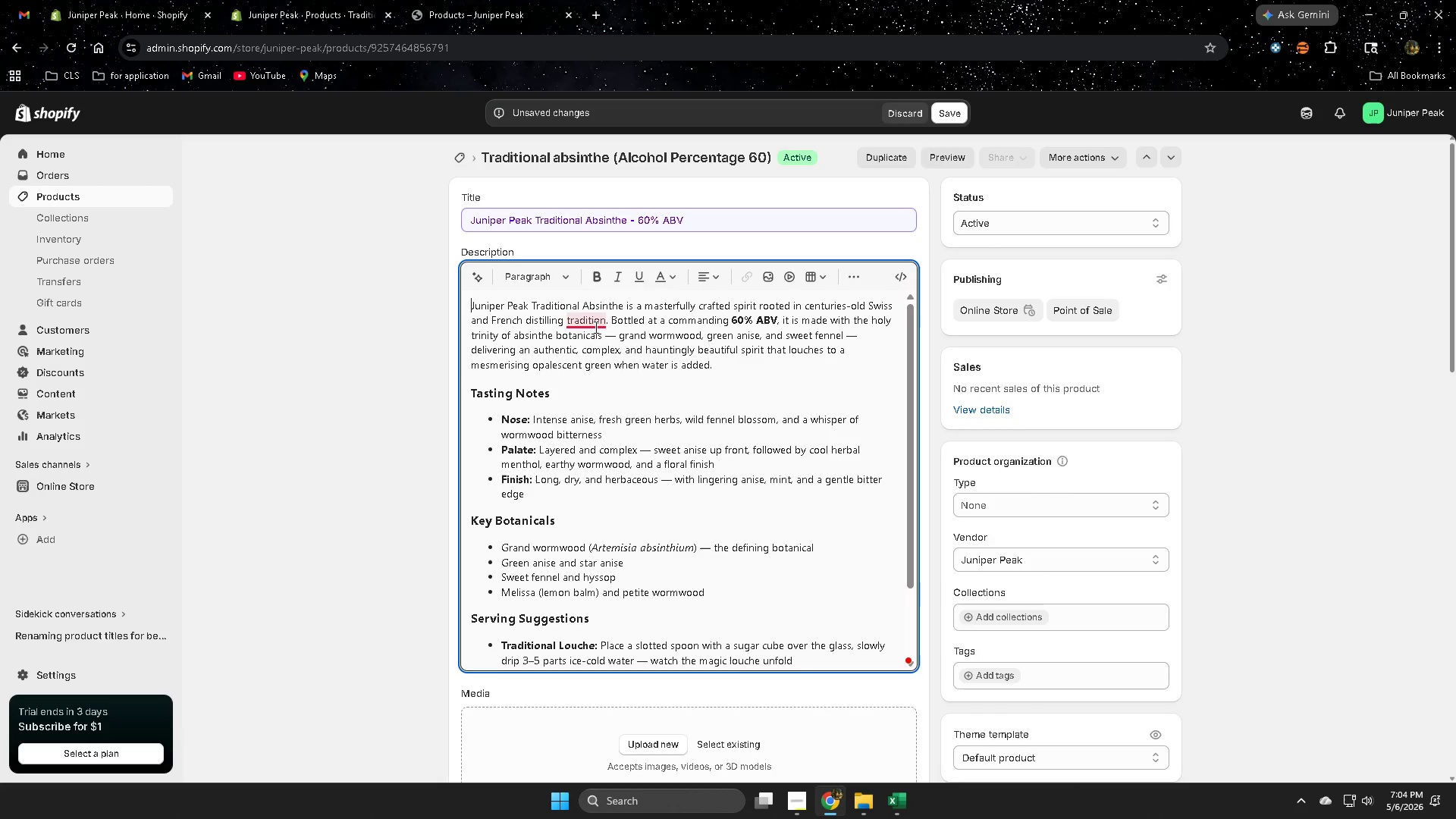 
left_click([601, 366])
 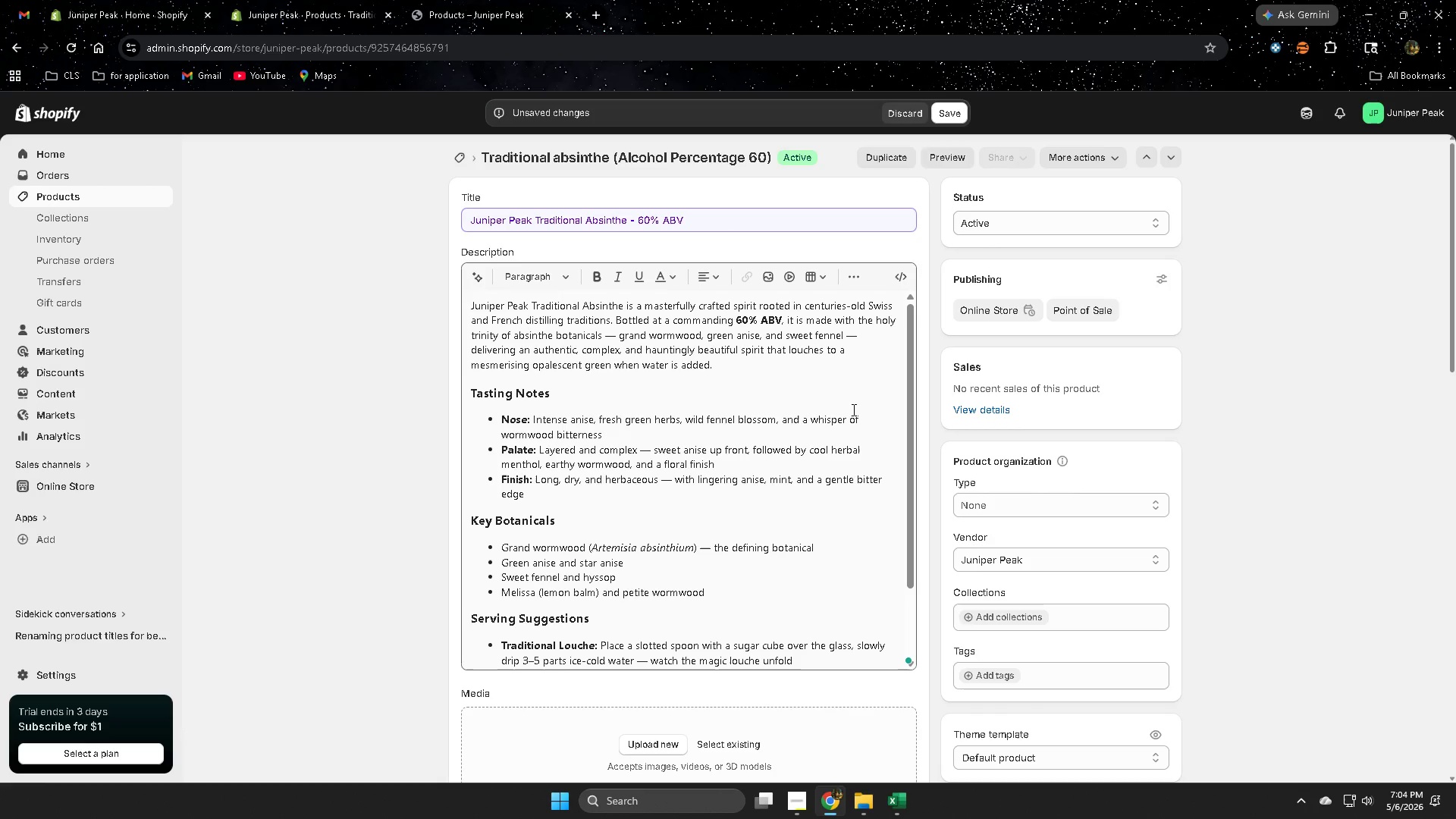 
wait(6.19)
 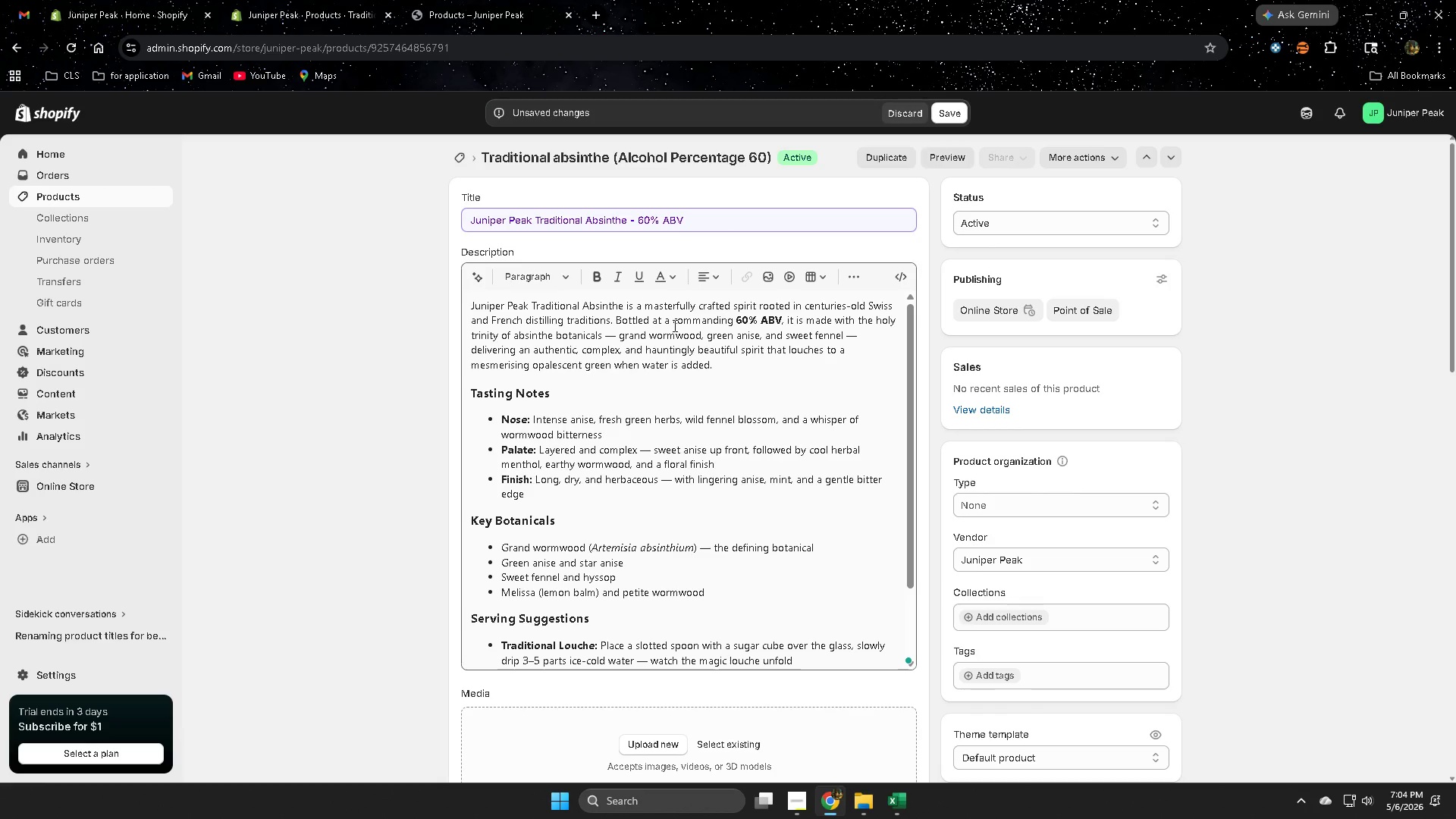 
scroll: coordinate [650, 432], scroll_direction: down, amount: 1.0
 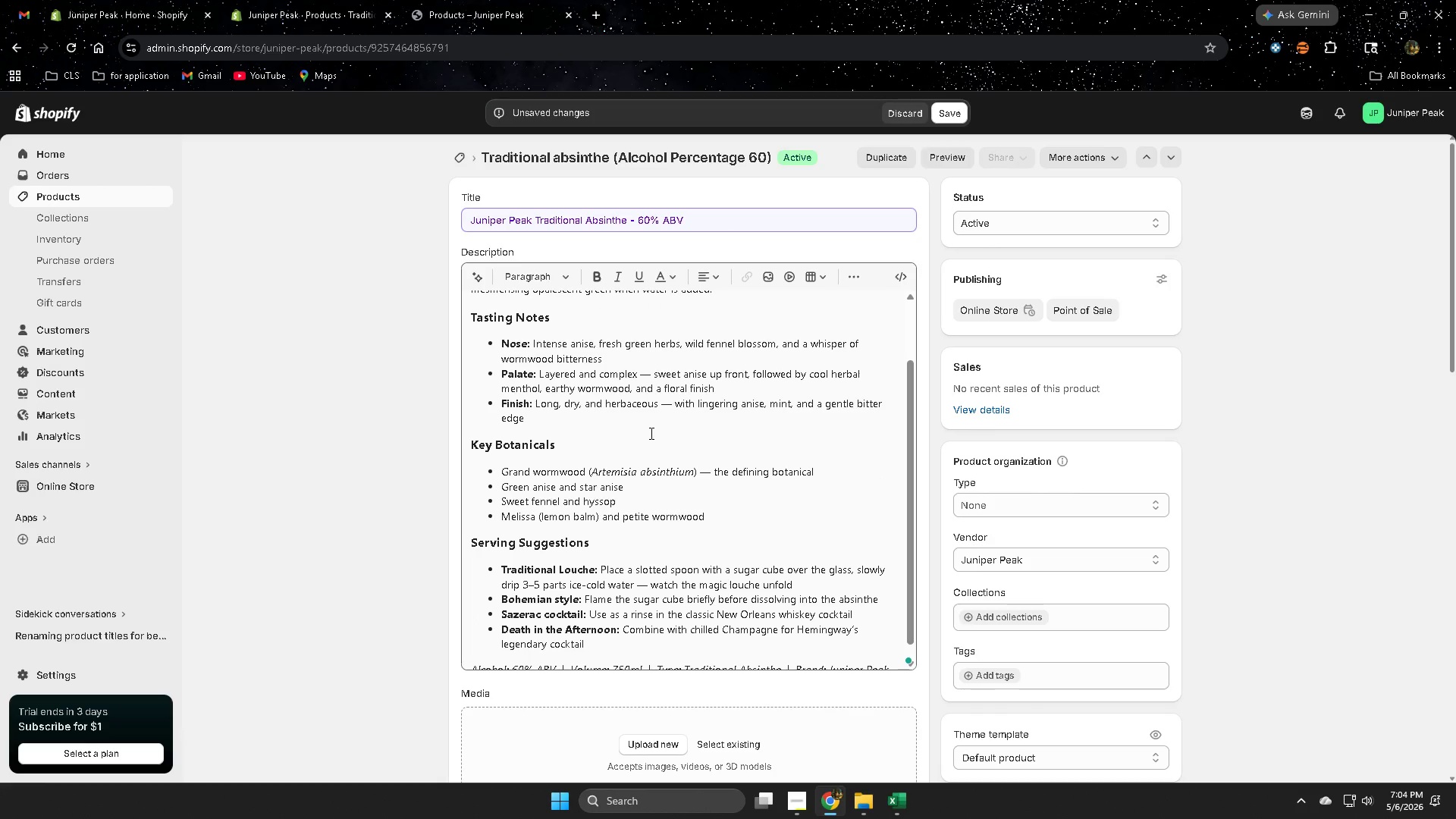 
scroll: coordinate [650, 433], scroll_direction: up, amount: 2.0
 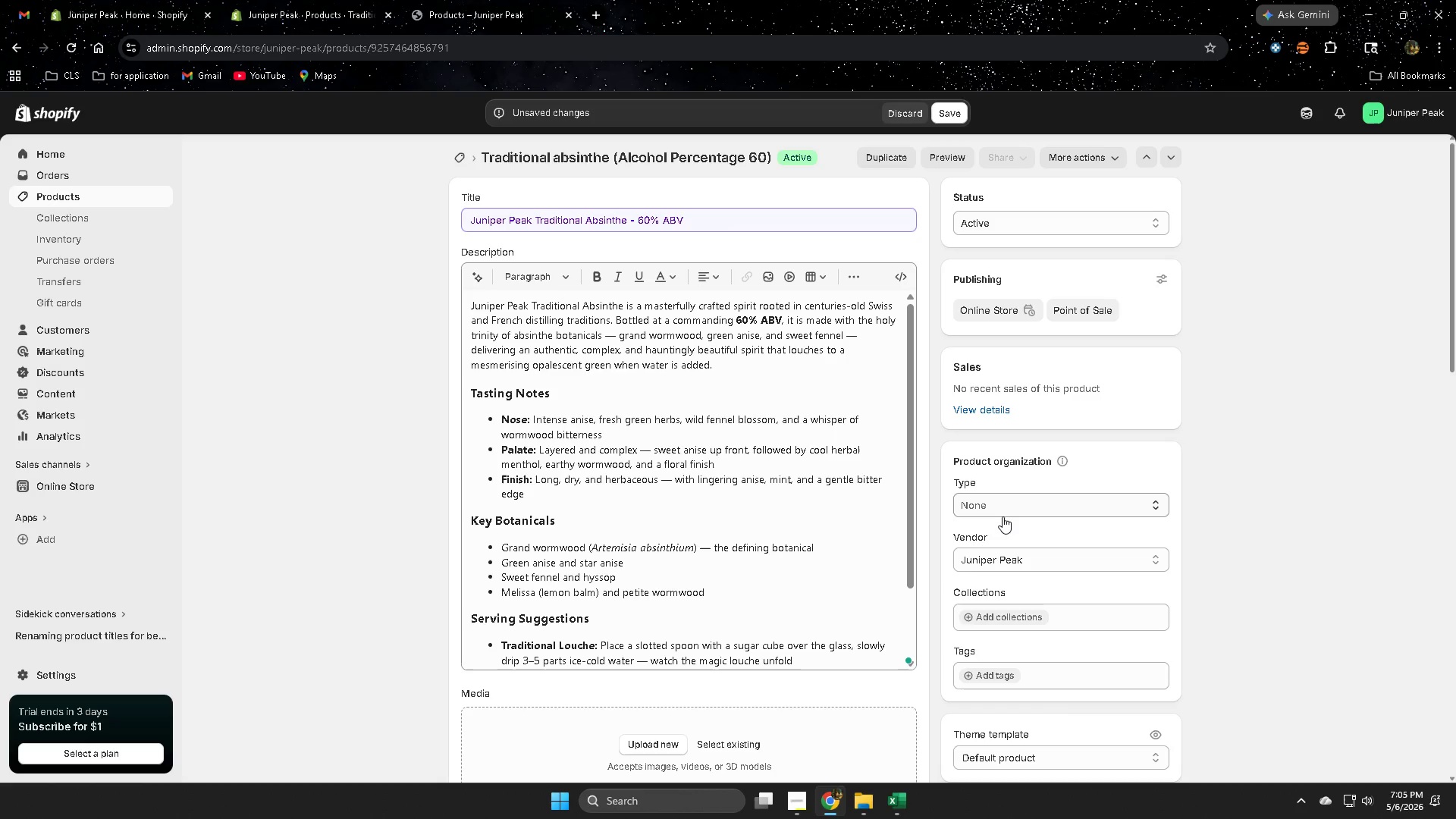 
wait(42.01)
 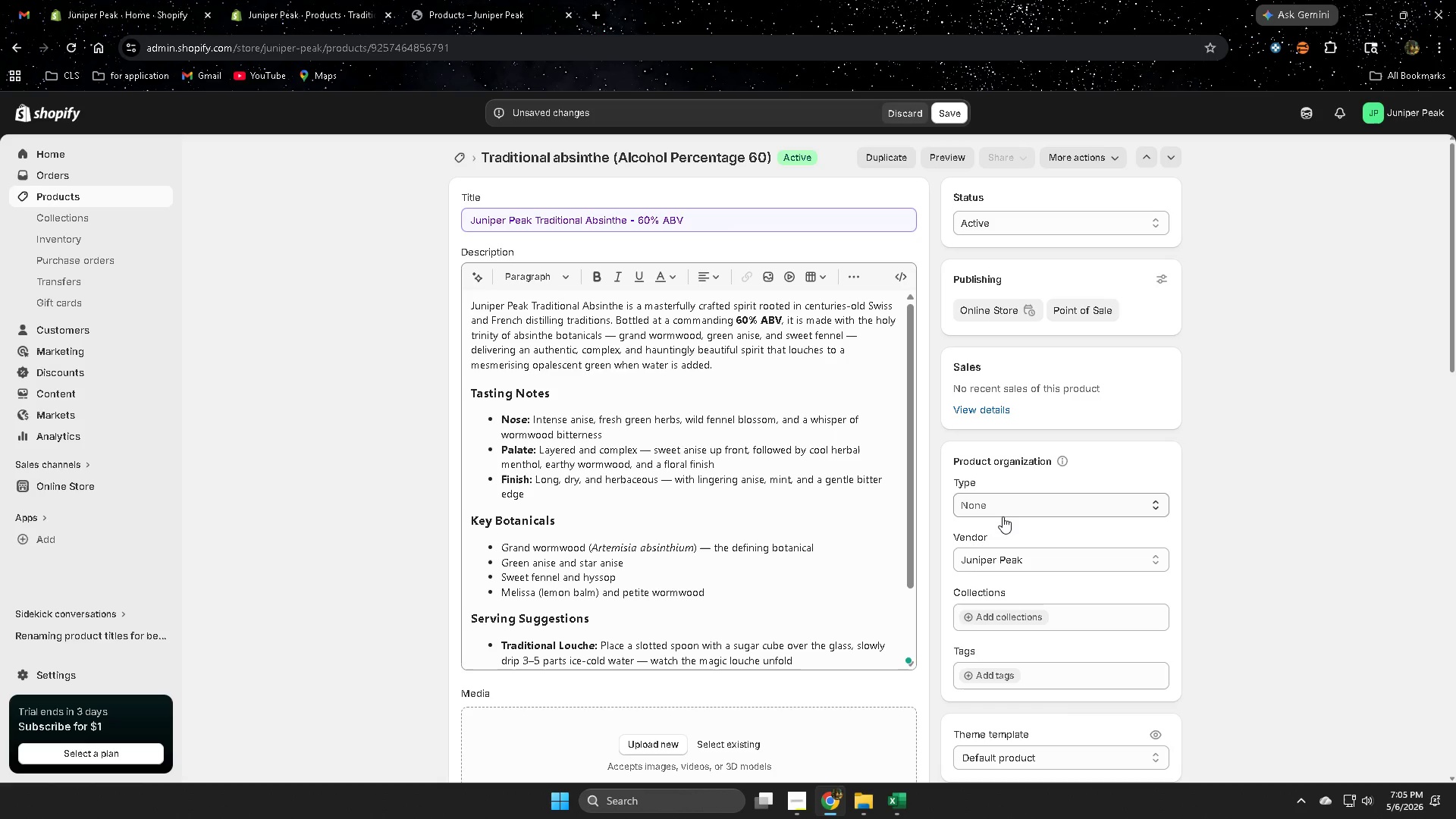 
scroll: coordinate [999, 516], scroll_direction: down, amount: 4.0
 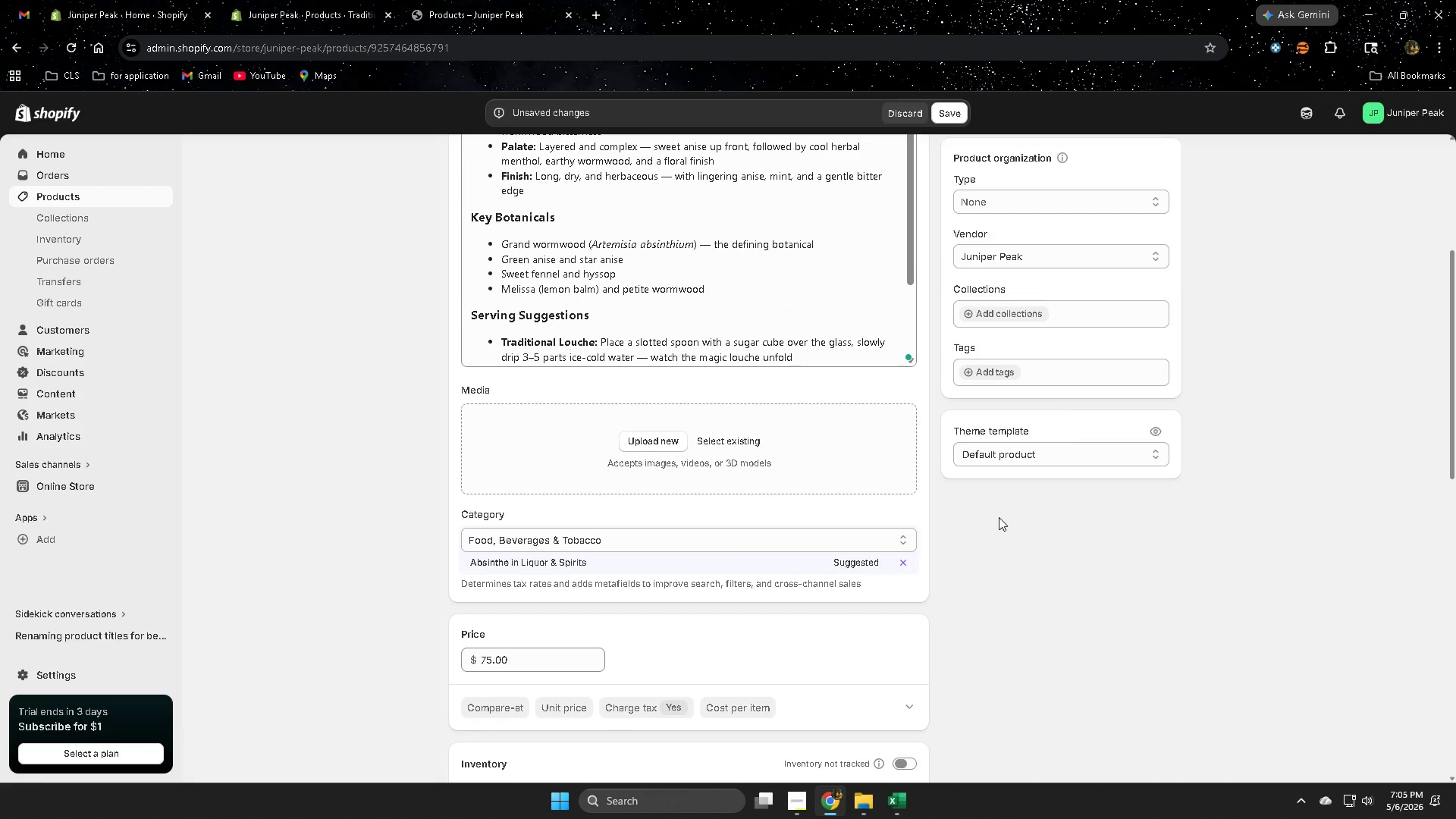 
scroll: coordinate [999, 517], scroll_direction: up, amount: 4.0
 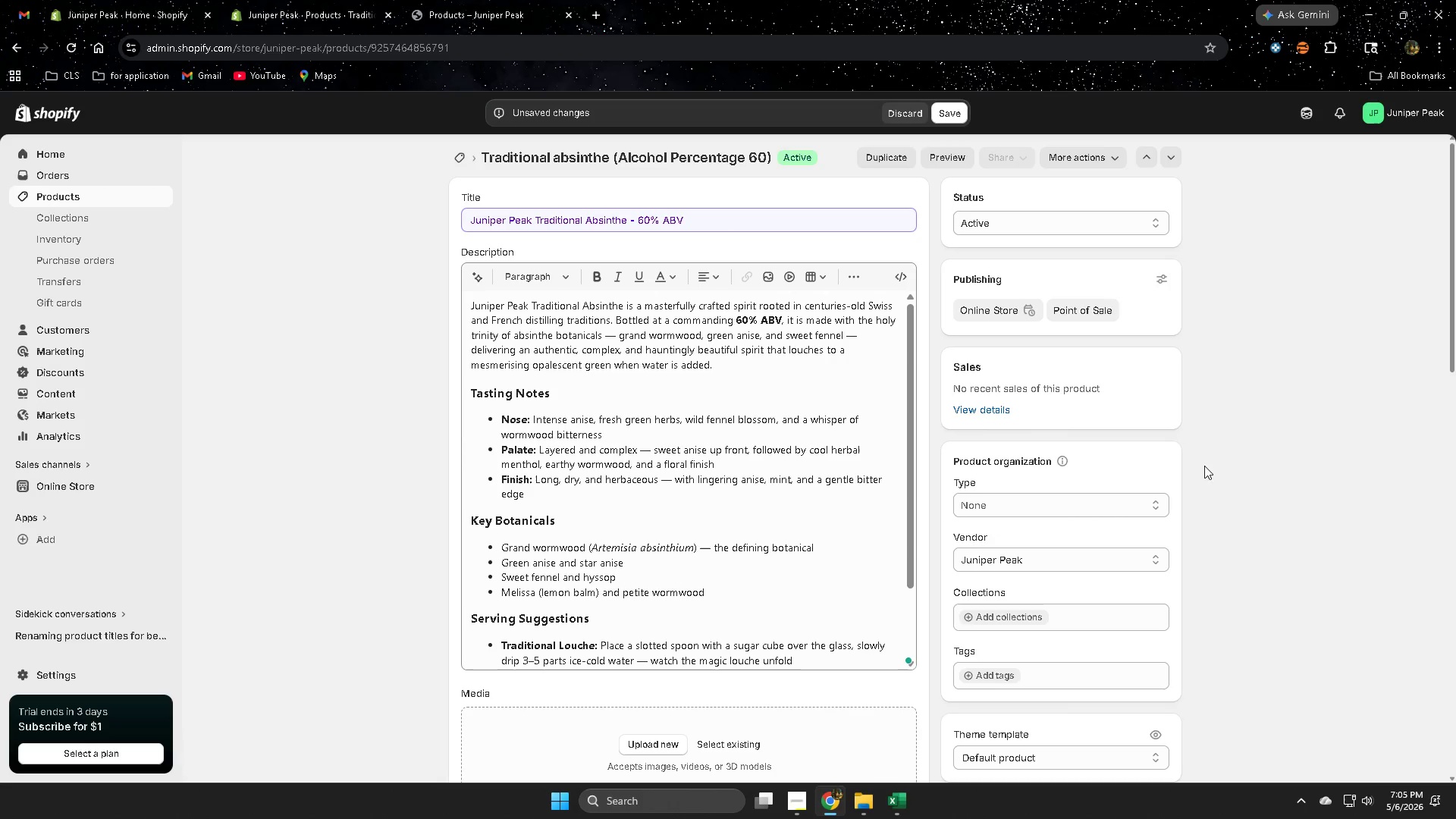 
scroll: coordinate [423, 510], scroll_direction: down, amount: 11.0
 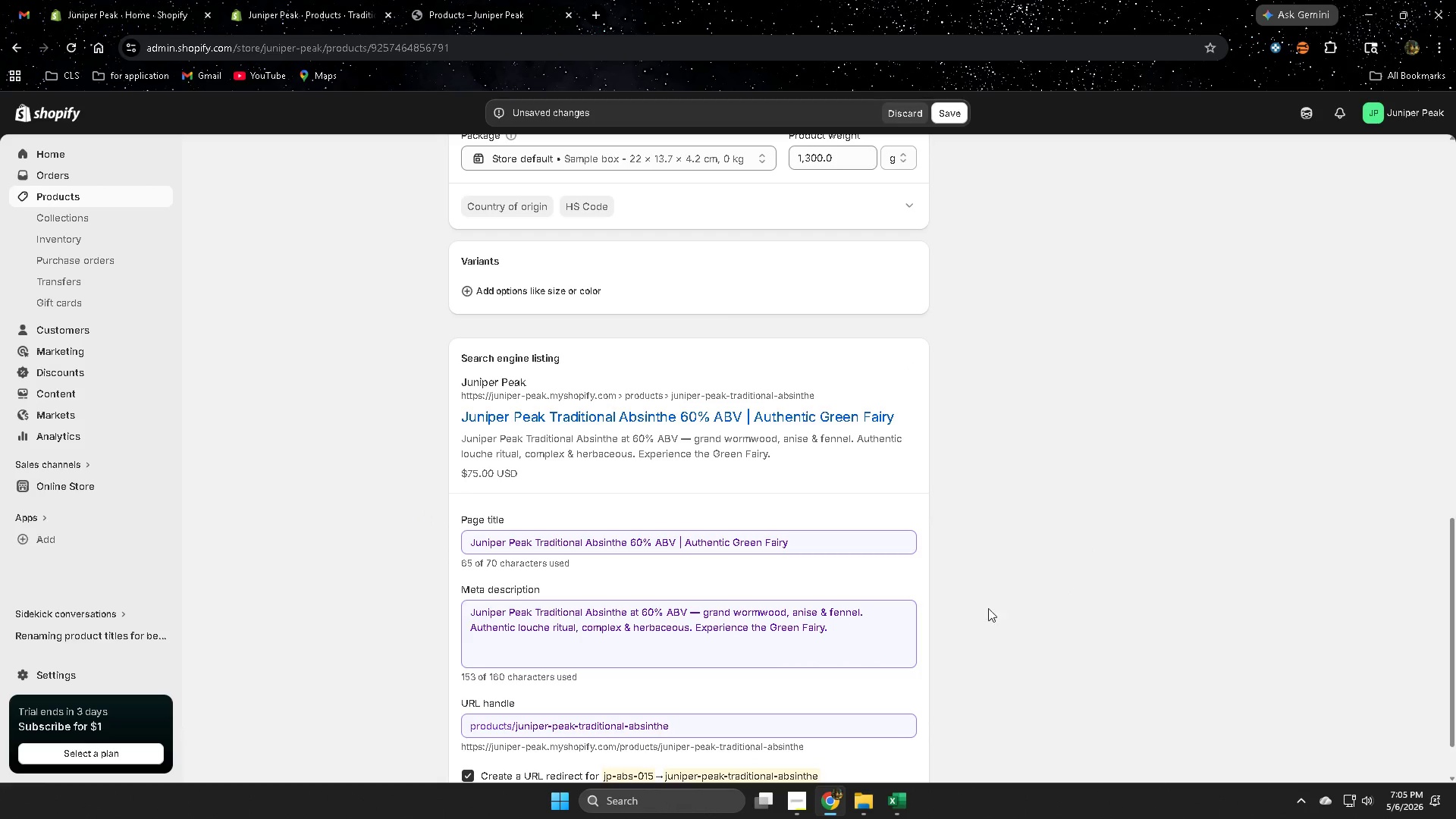 
wait(6.33)
 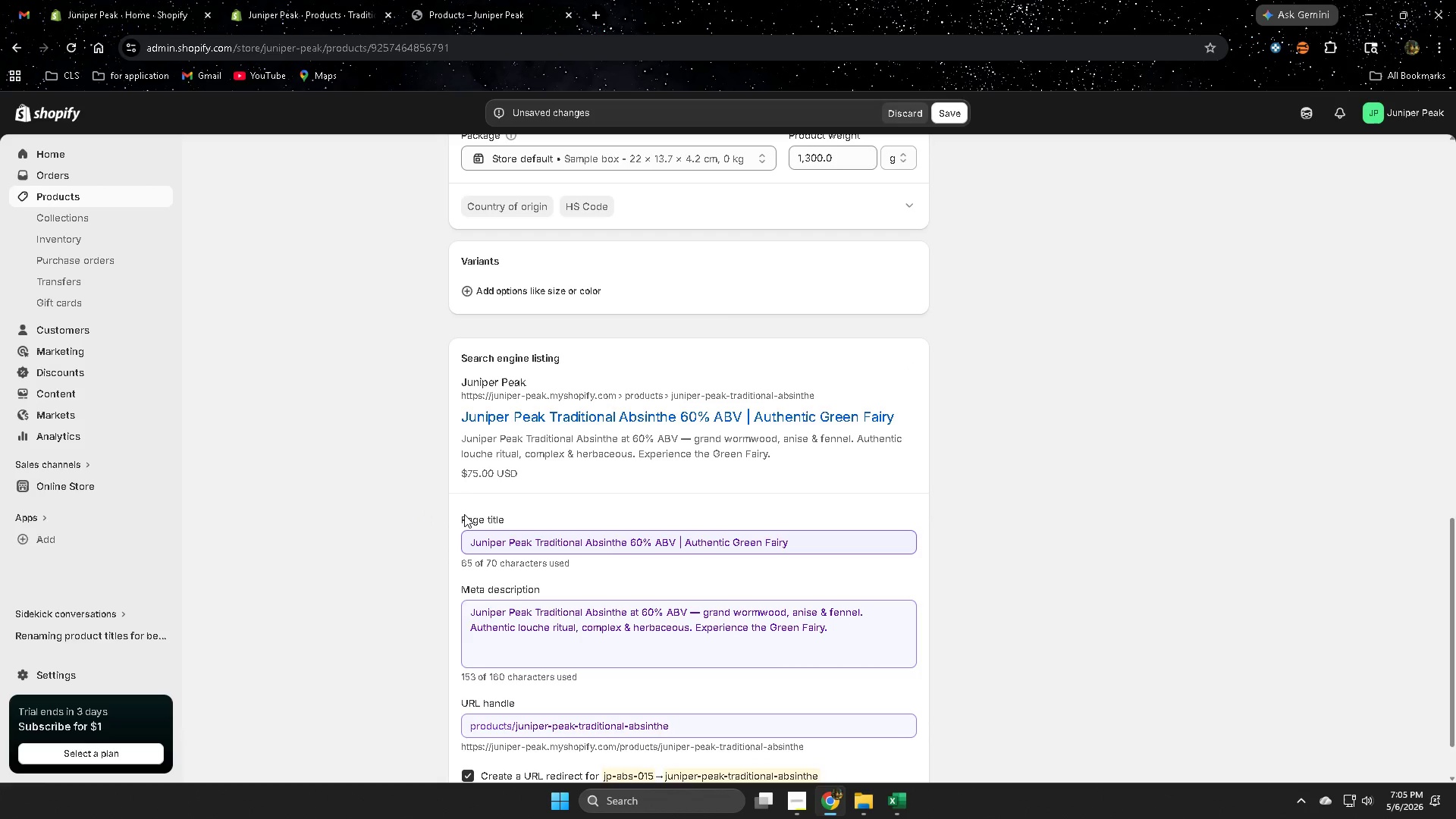 
scroll: coordinate [1077, 563], scroll_direction: down, amount: 2.0
 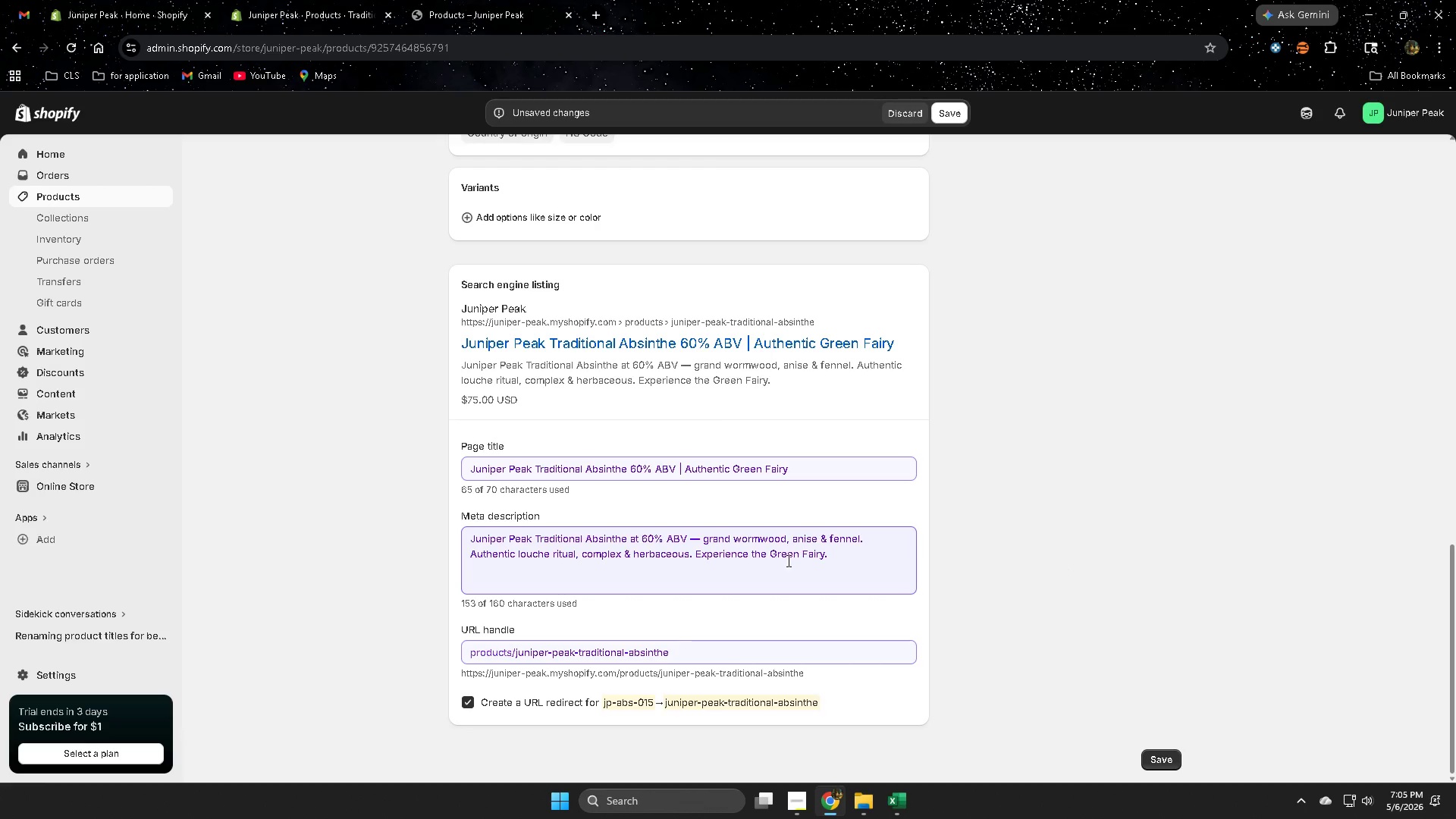 
wait(12.11)
 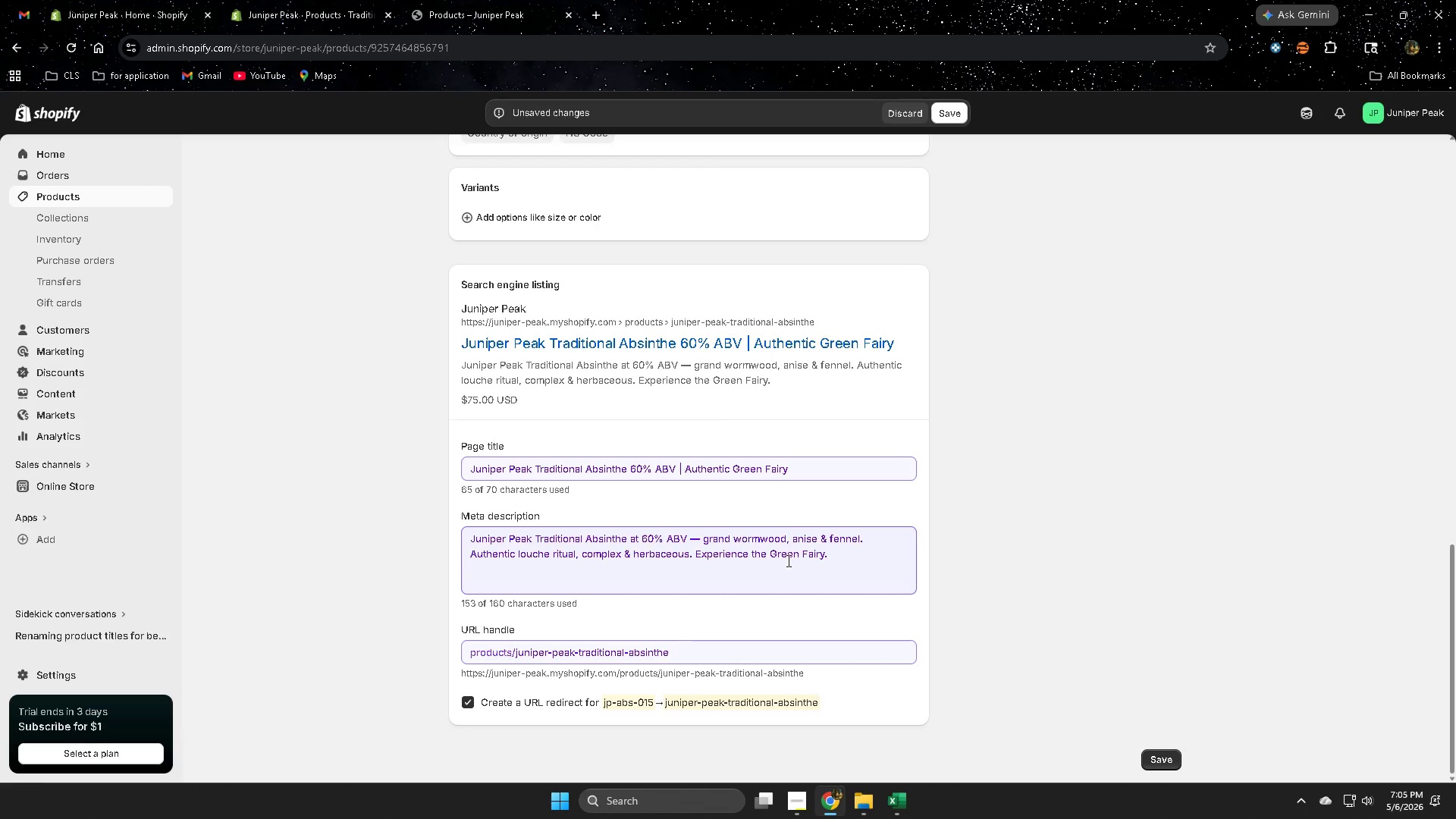 
double_click([609, 539])
 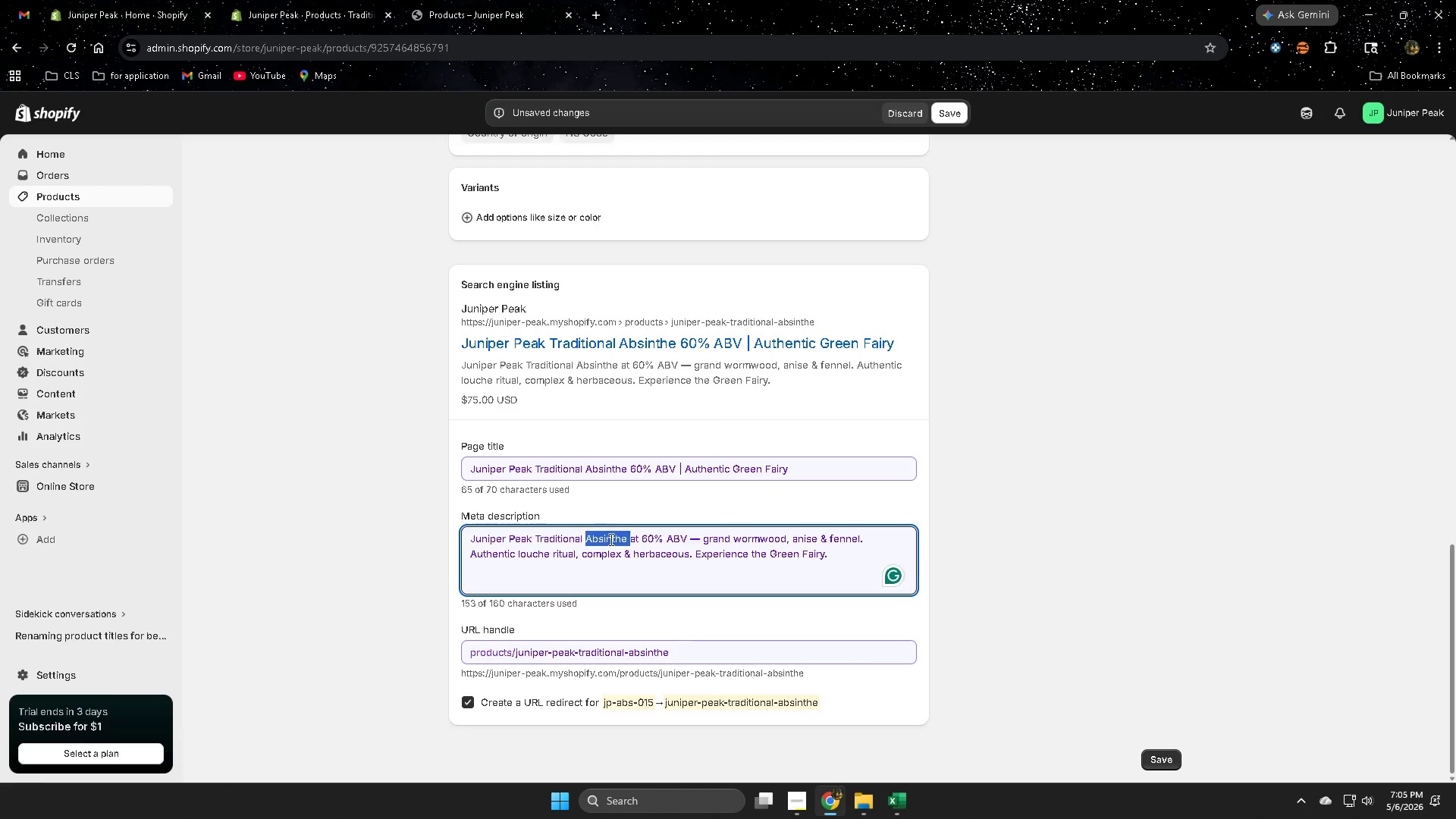 
key(Control+C)
 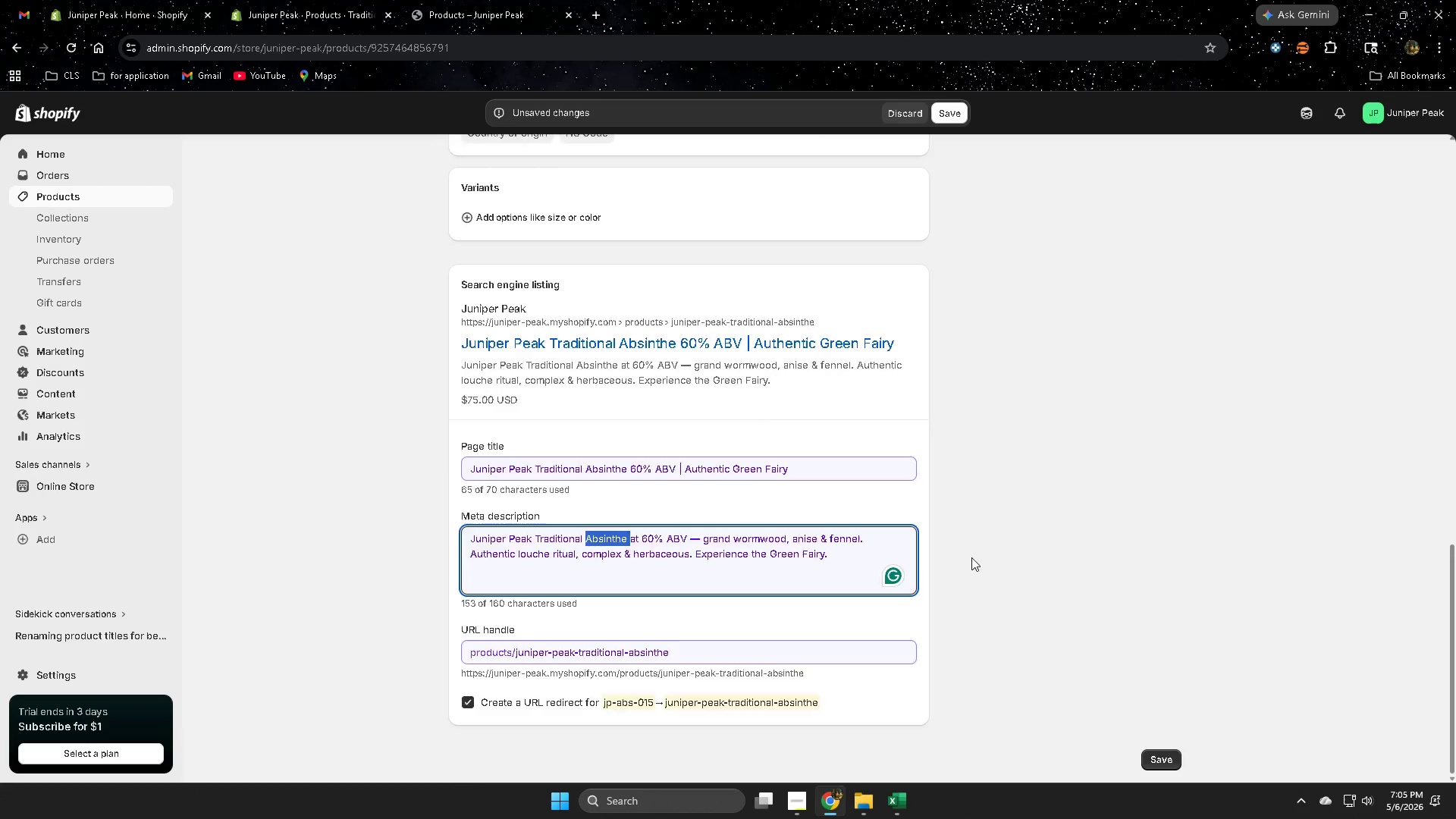 
scroll: coordinate [984, 552], scroll_direction: up, amount: 14.0
 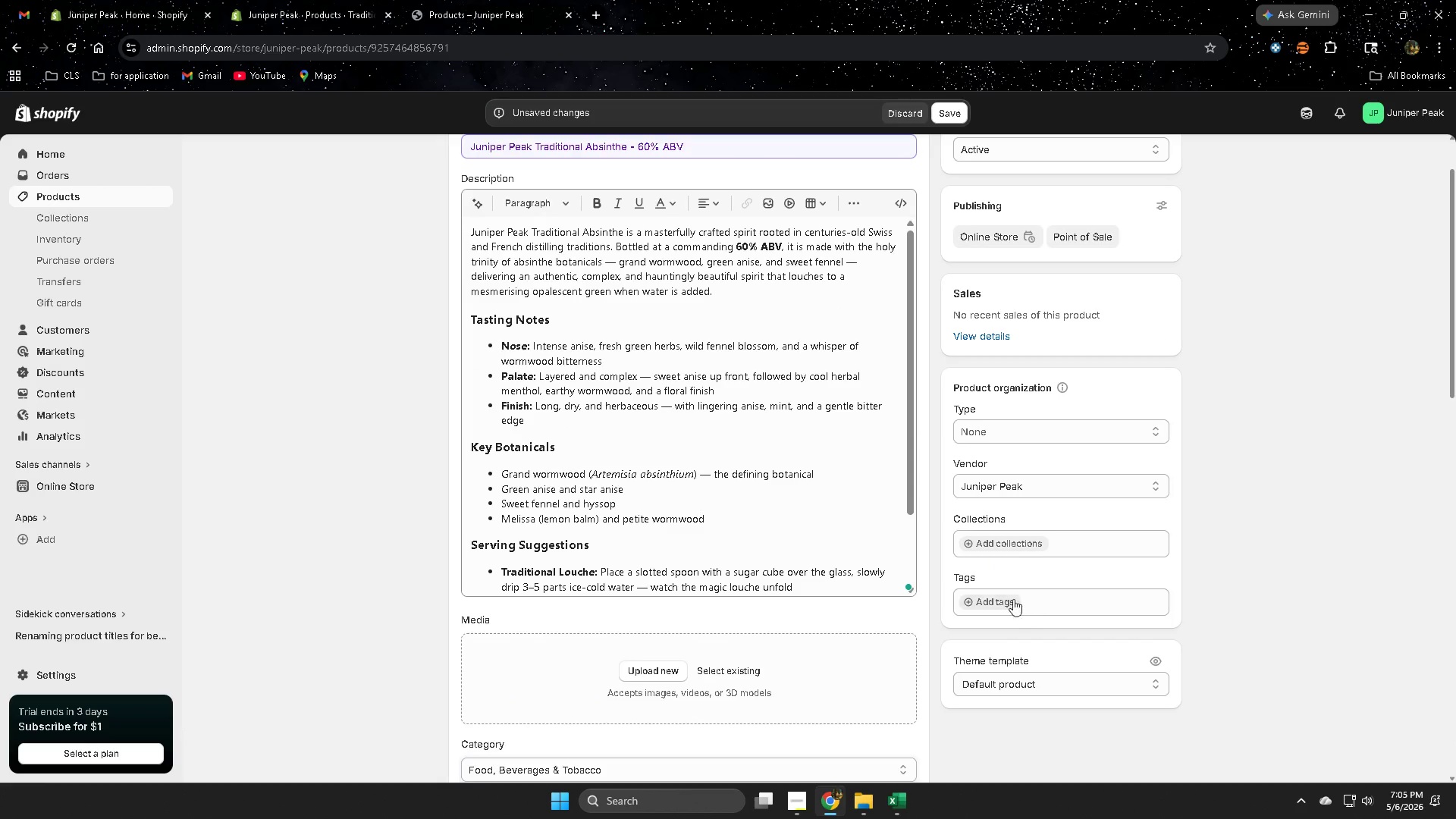 
left_click([990, 598])
 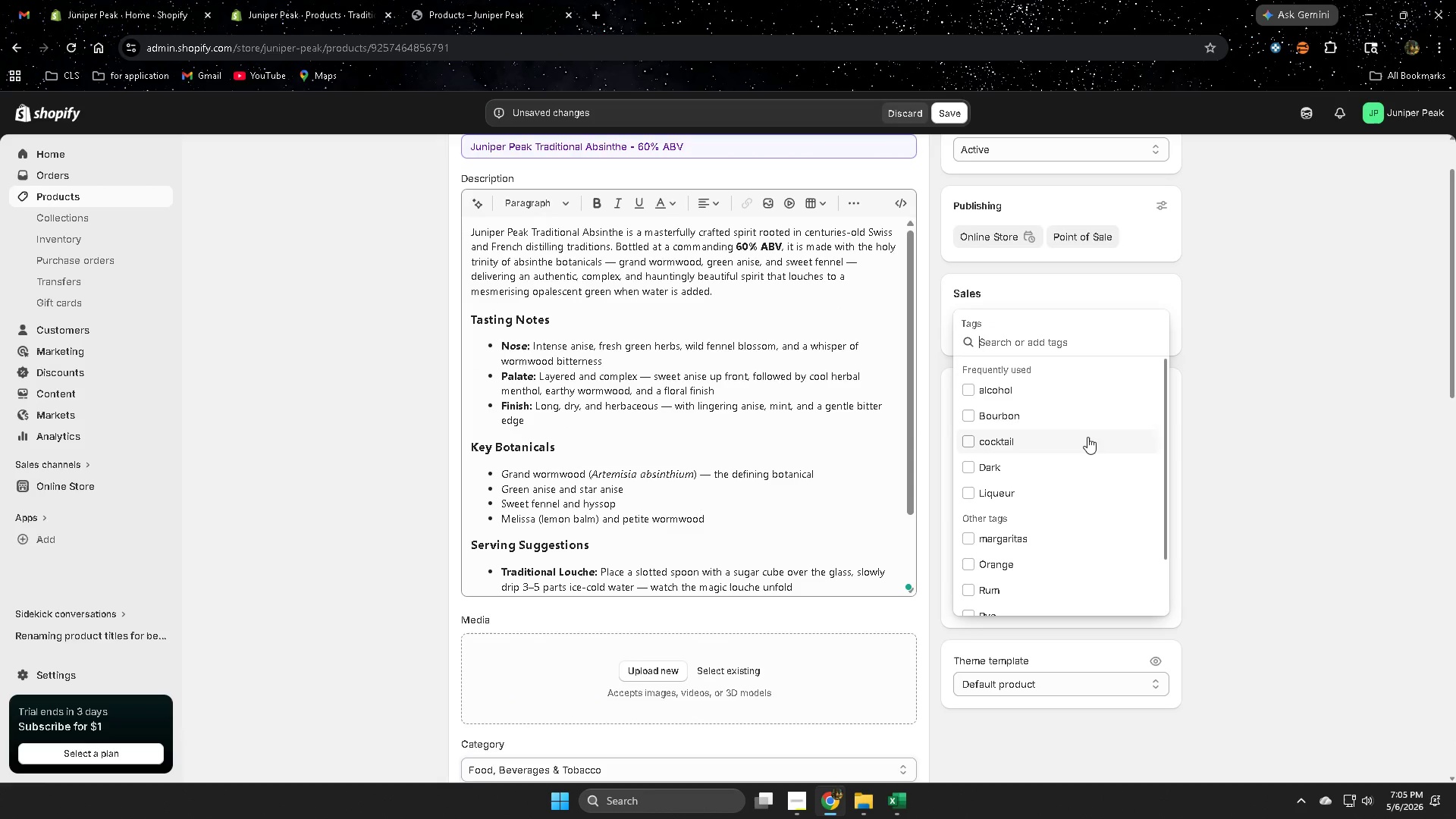 
key(Control+V)
 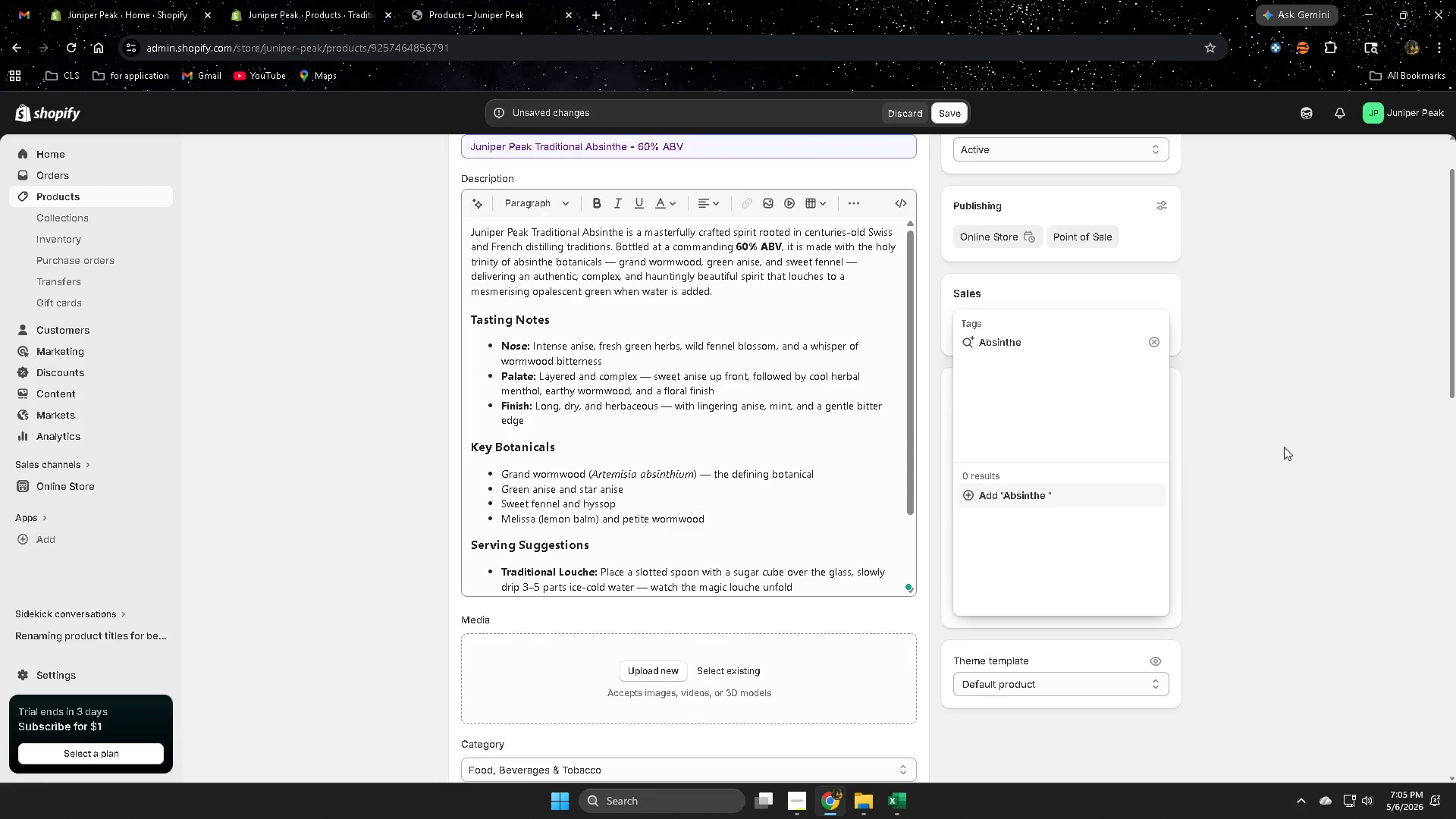 
left_click([1026, 491])
 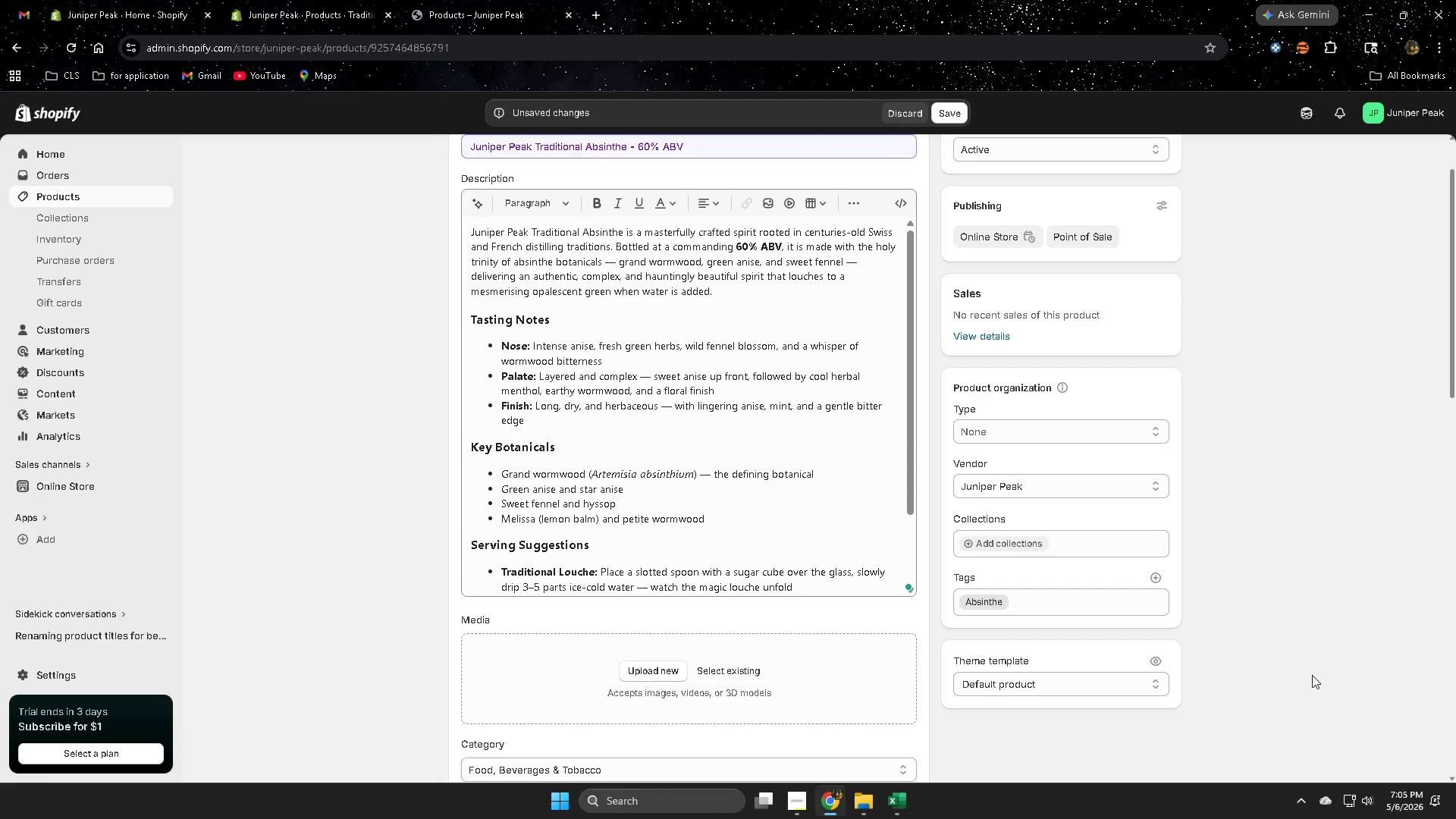 
scroll: coordinate [1269, 661], scroll_direction: up, amount: 3.0
 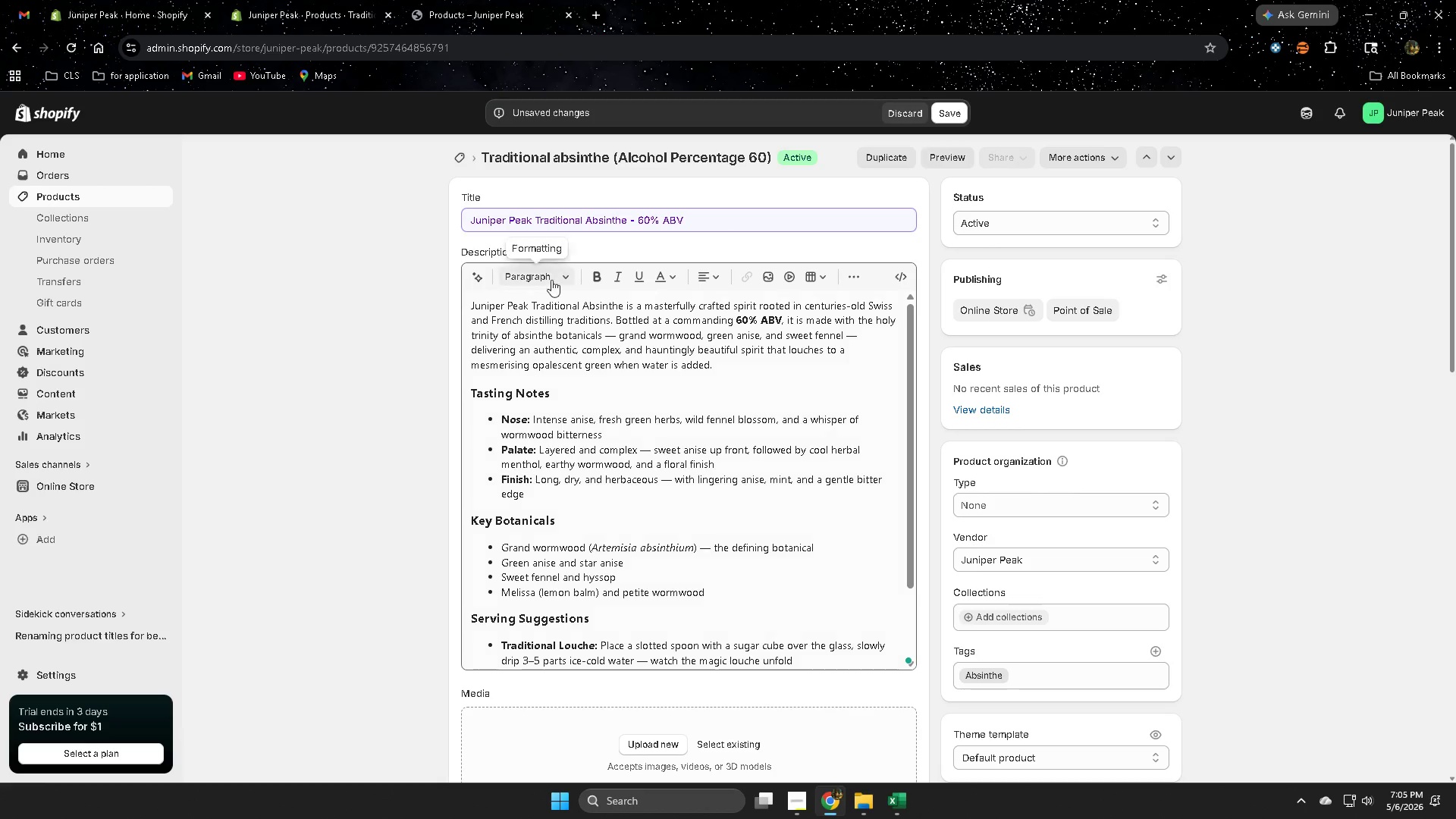 
double_click([557, 221])
 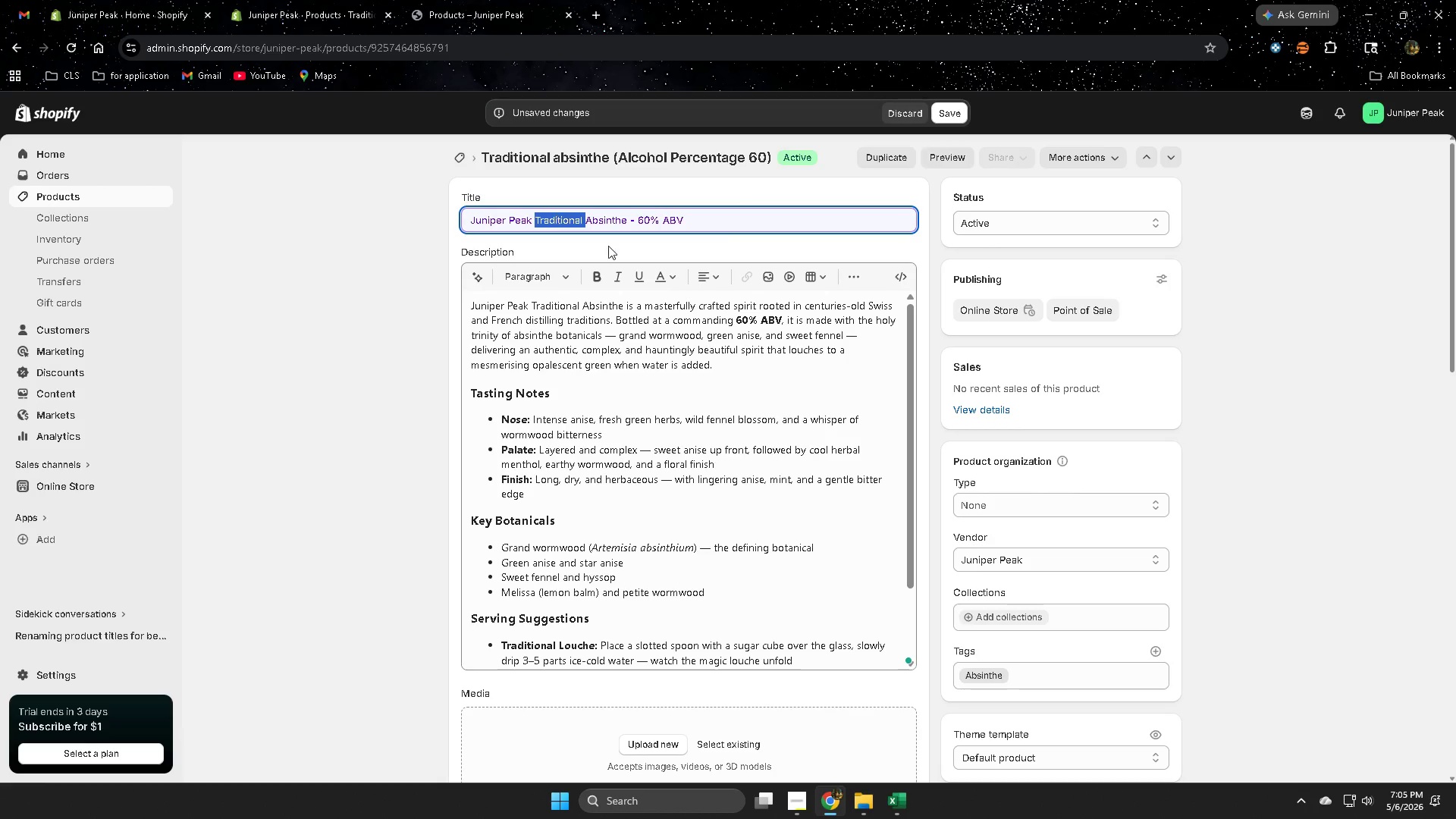 
key(Control+ControlLeft)
 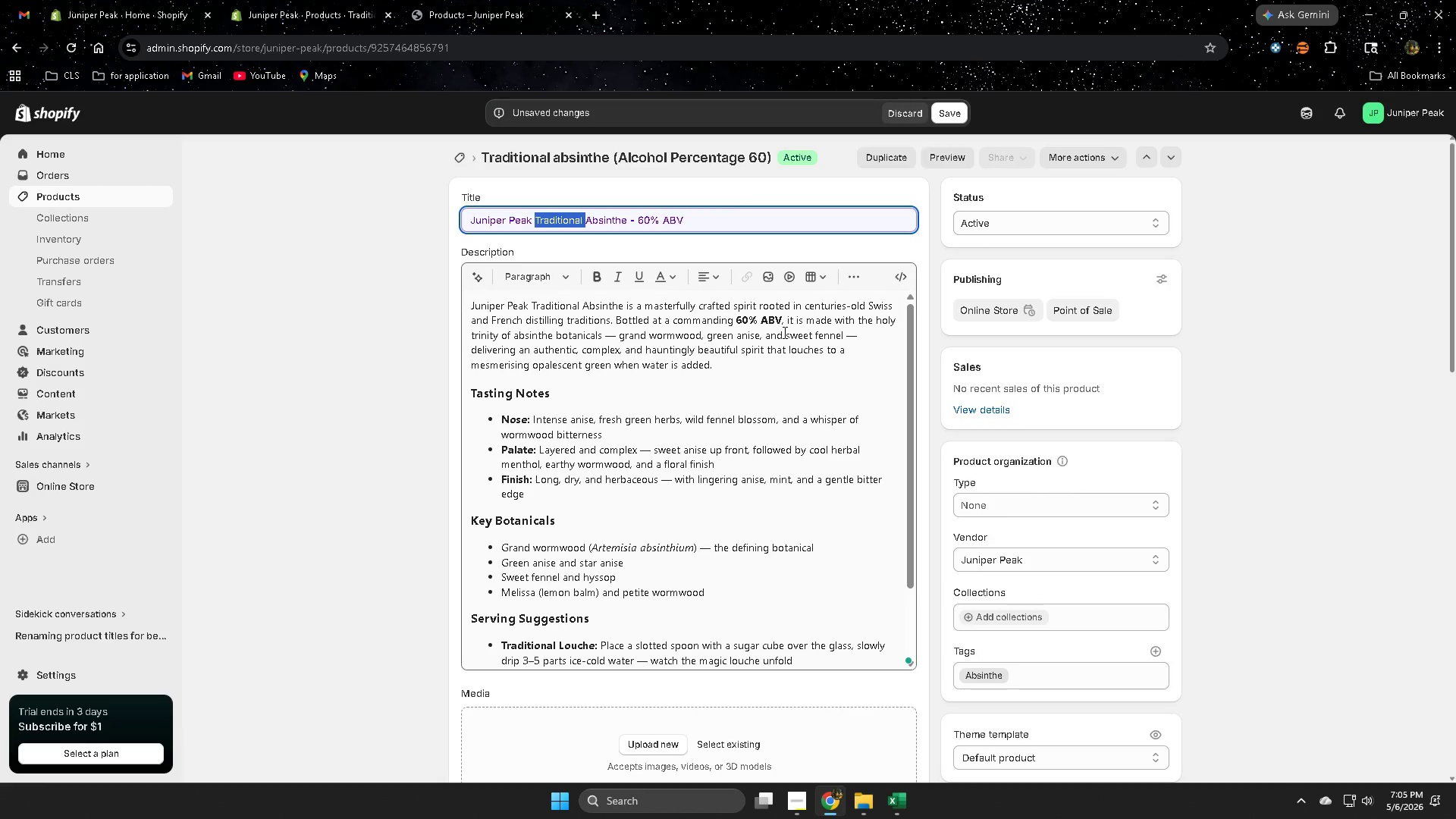 
key(Control+C)
 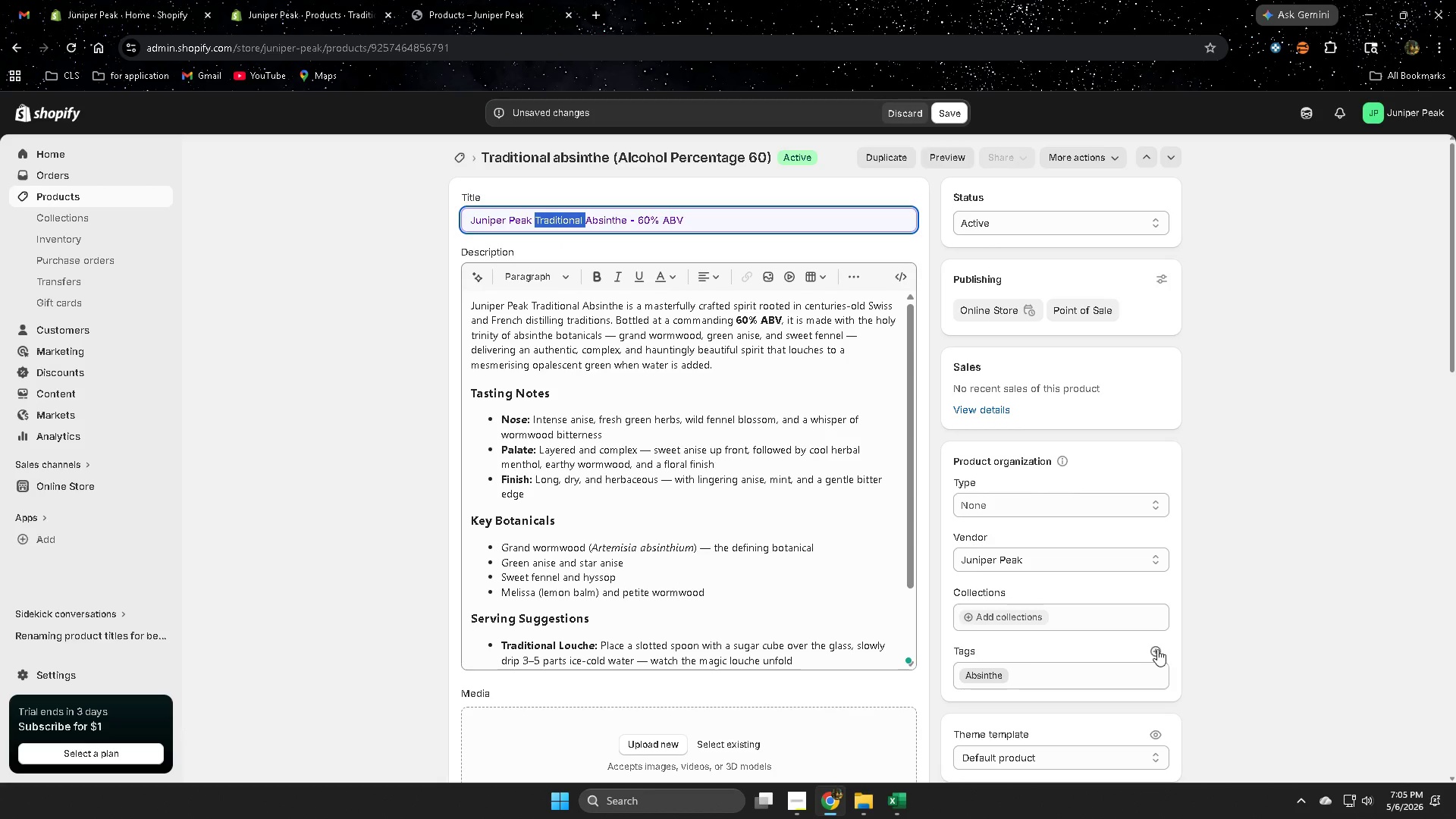 
key(Control+V)
 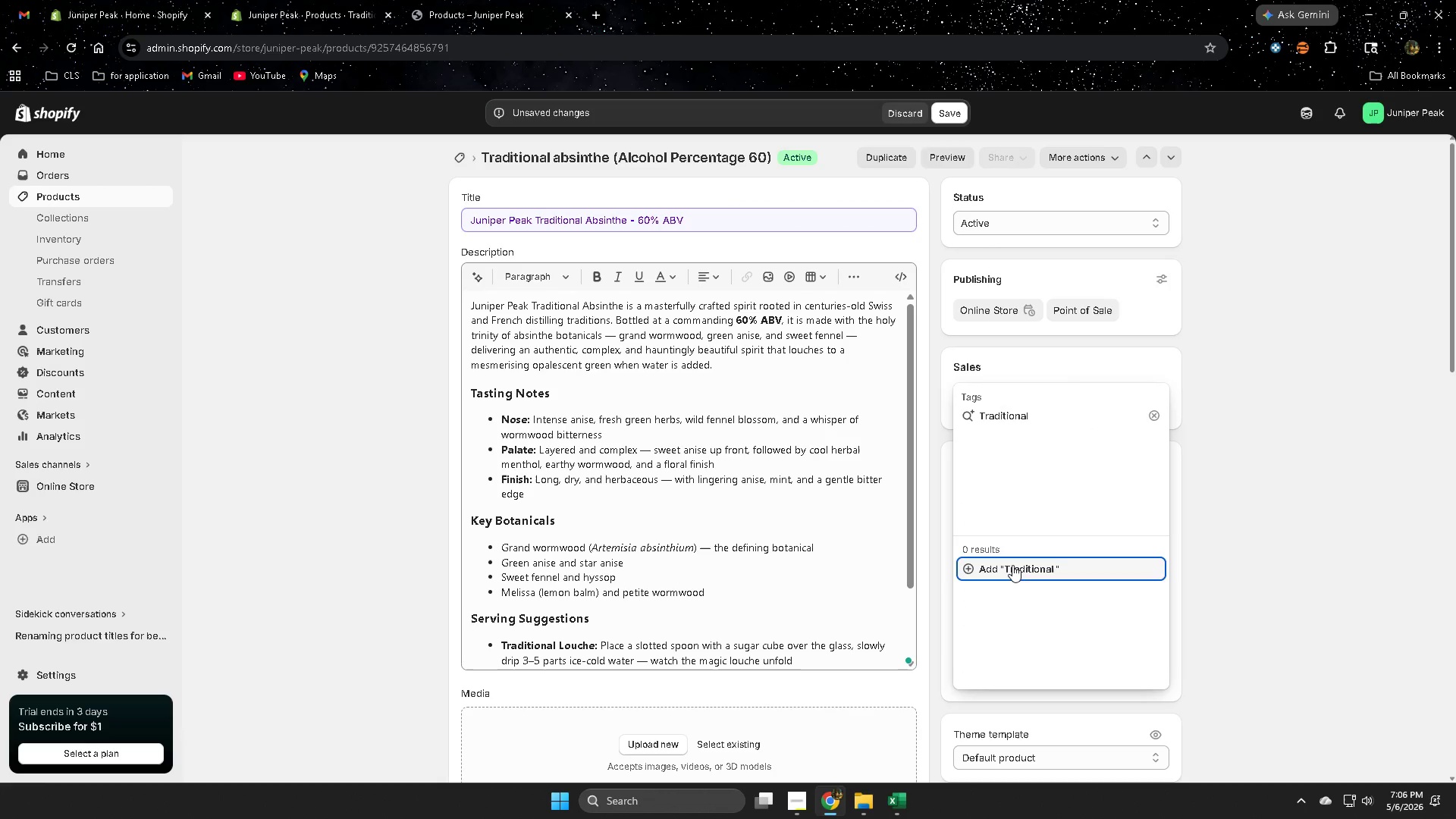 
left_click([1027, 571])
 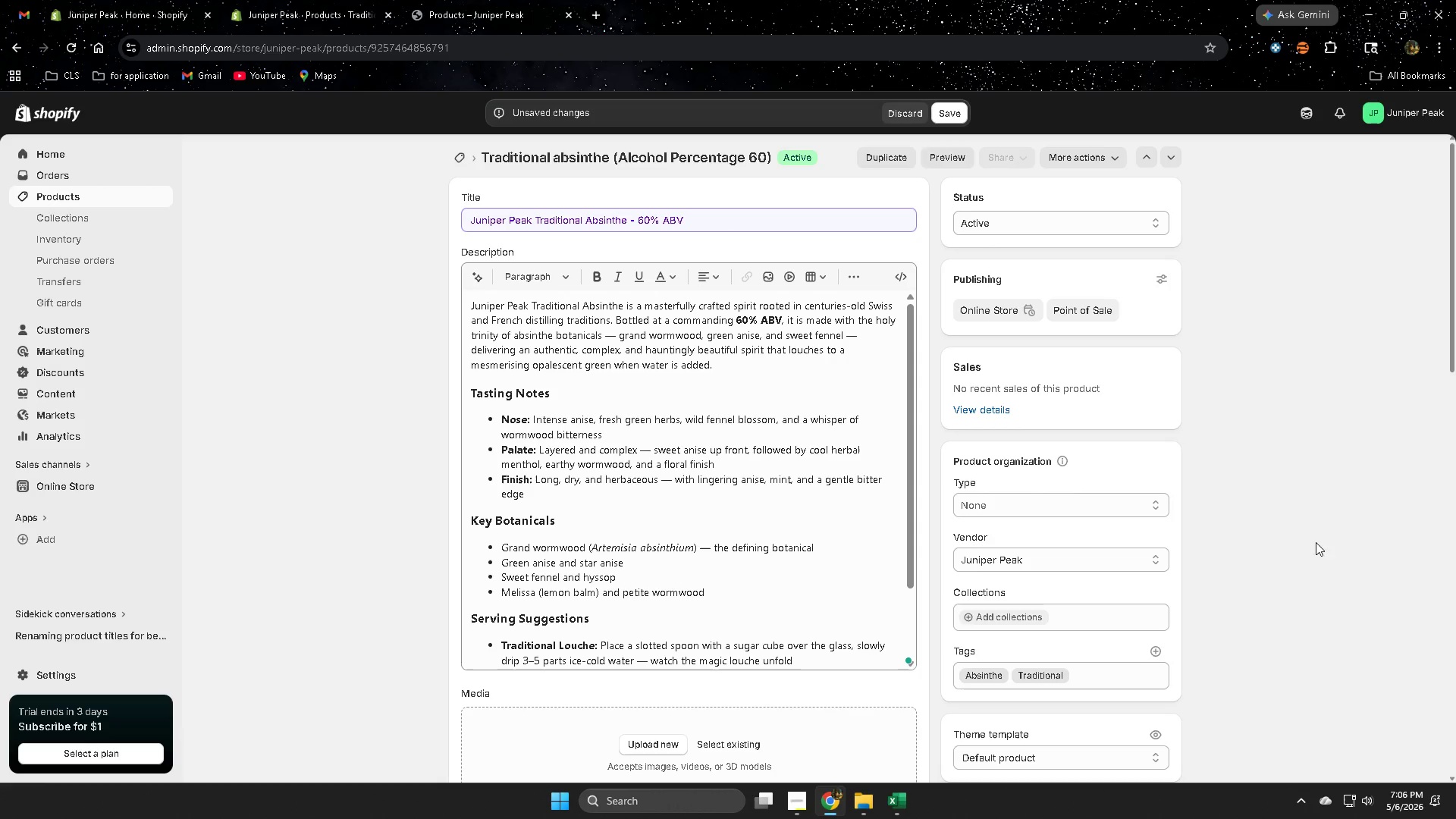 
wait(6.19)
 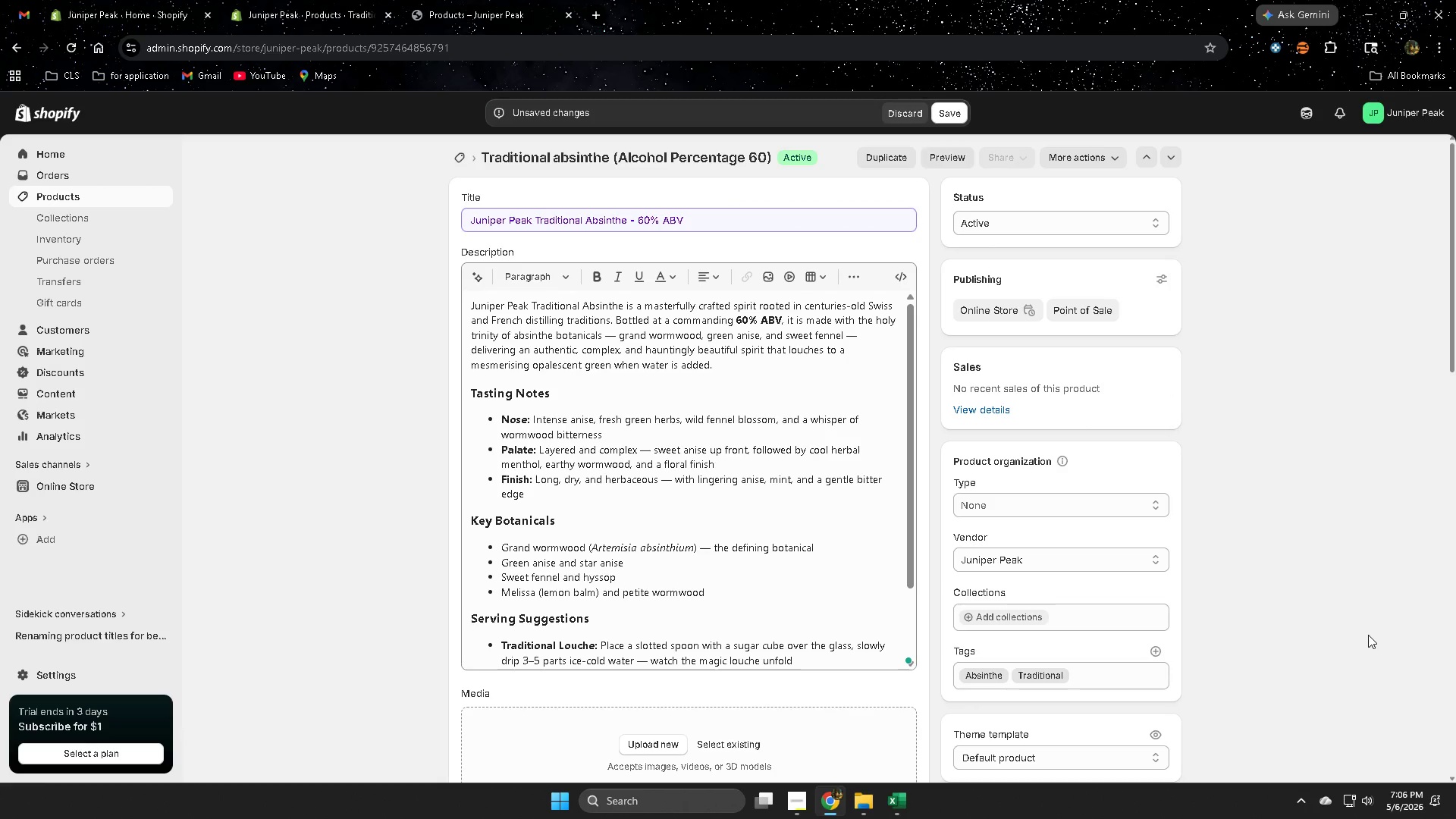 
scroll: coordinate [1365, 529], scroll_direction: down, amount: 2.0
 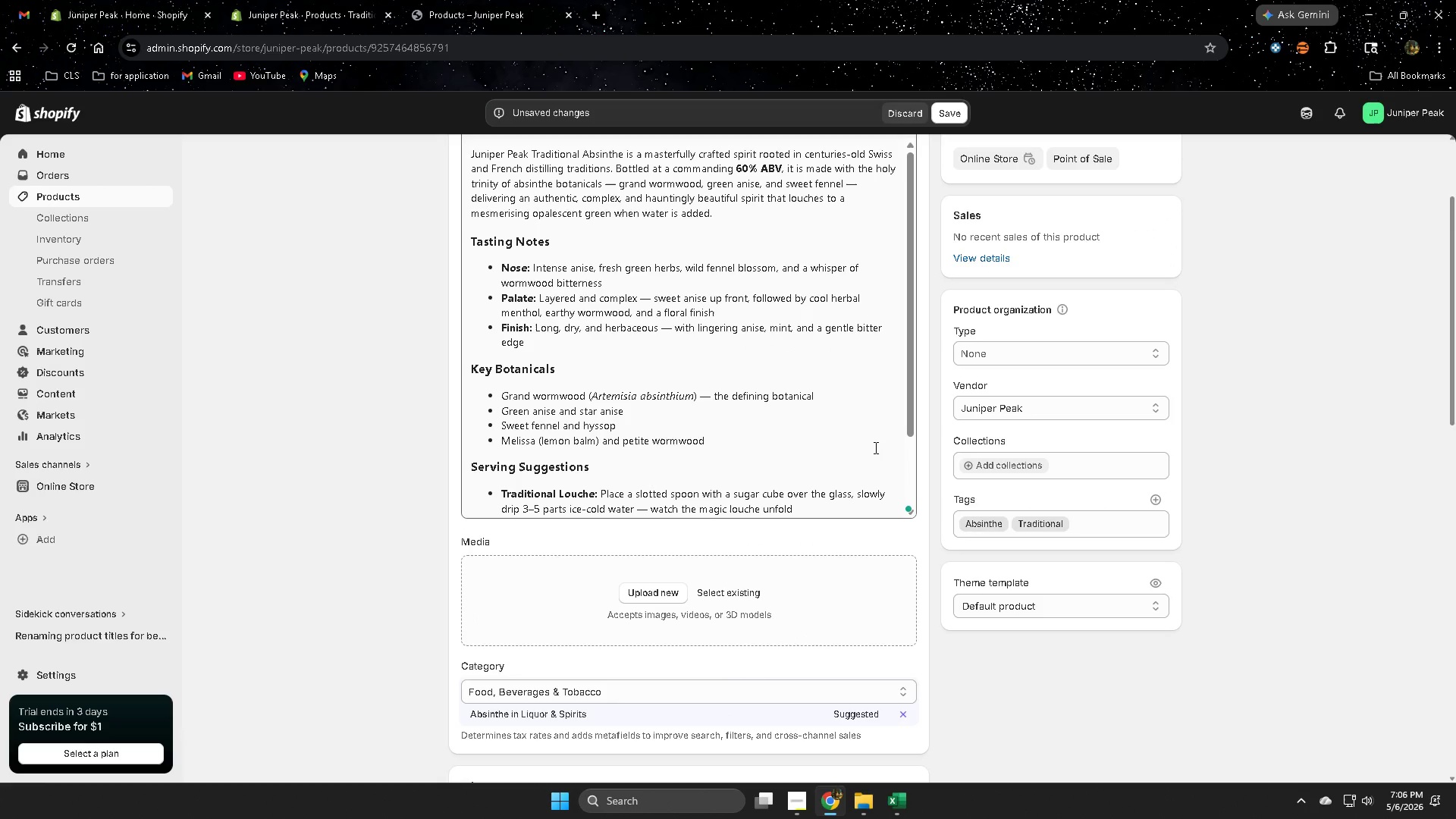 
wait(6.68)
 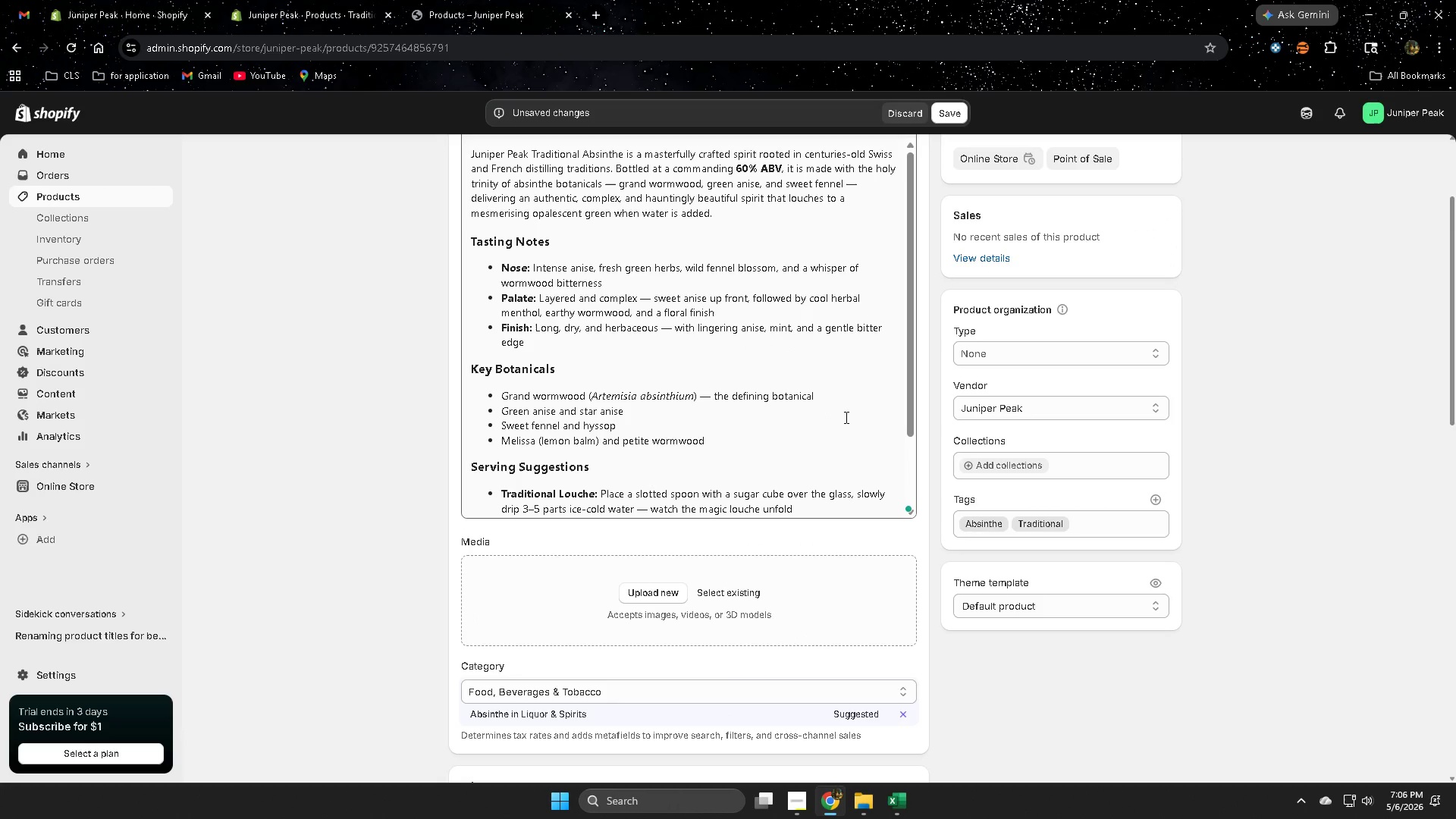 
scroll: coordinate [874, 445], scroll_direction: up, amount: 2.0
 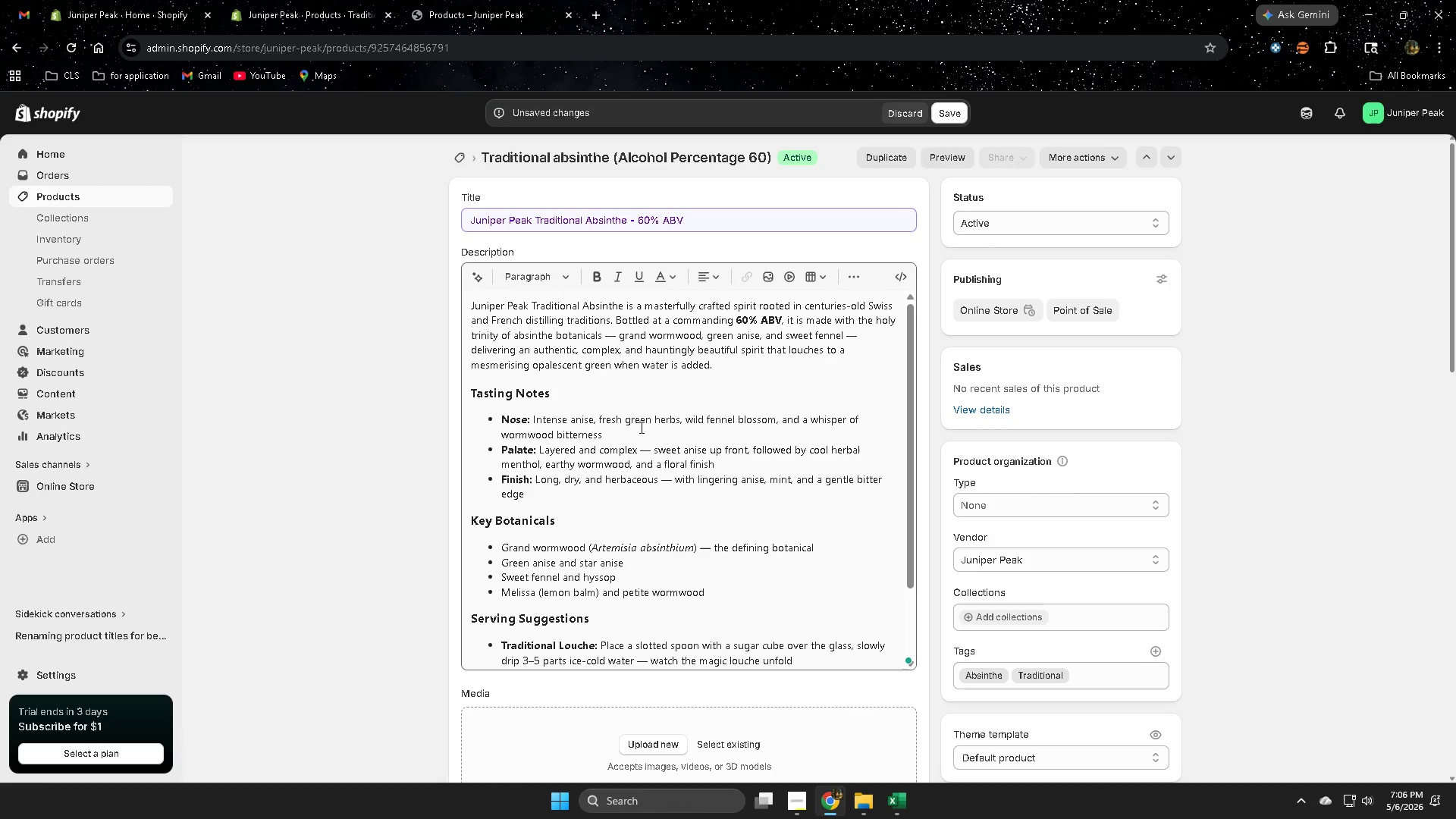 
wait(8.24)
 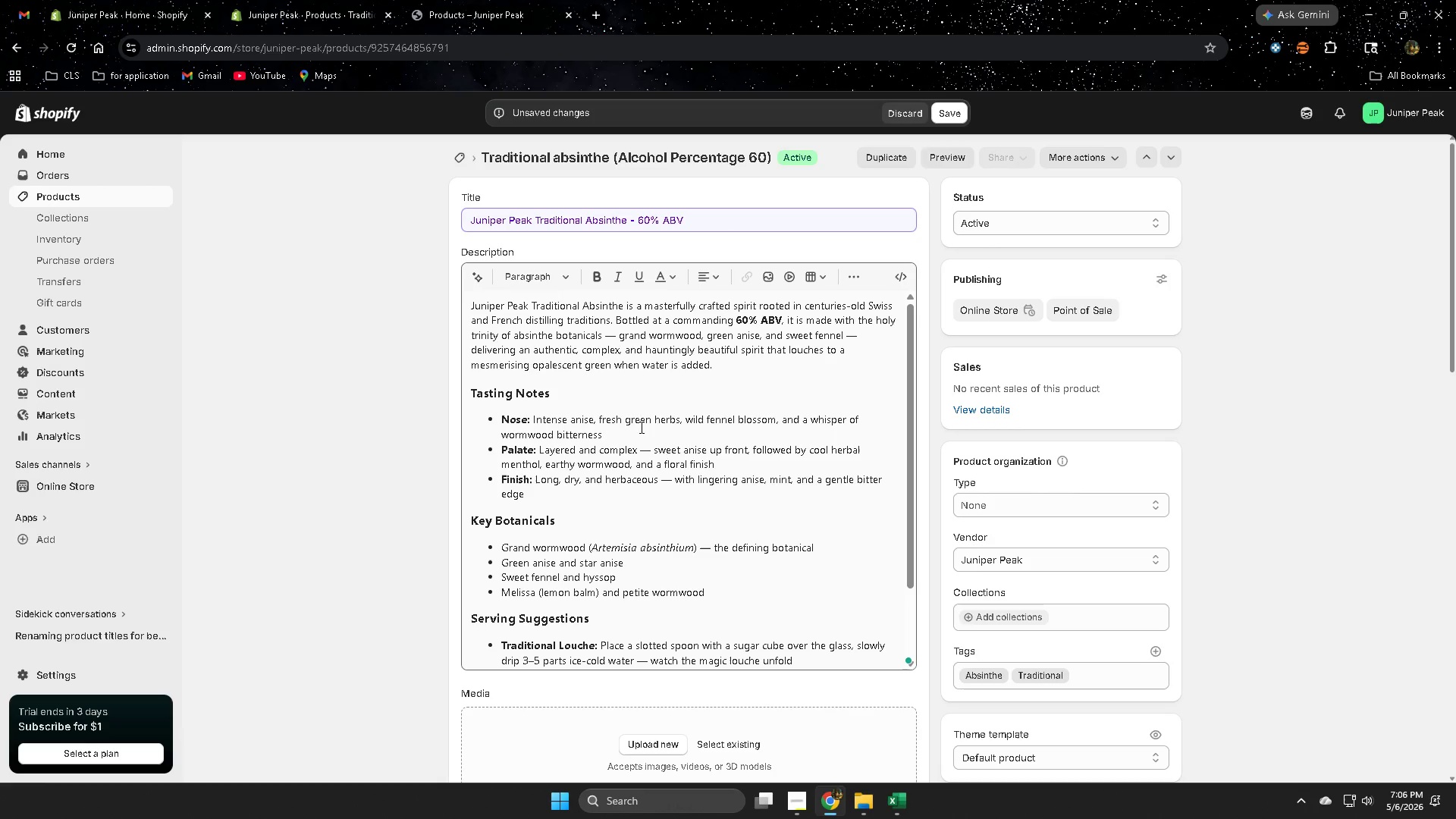 
scroll: coordinate [817, 443], scroll_direction: up, amount: 1.0
 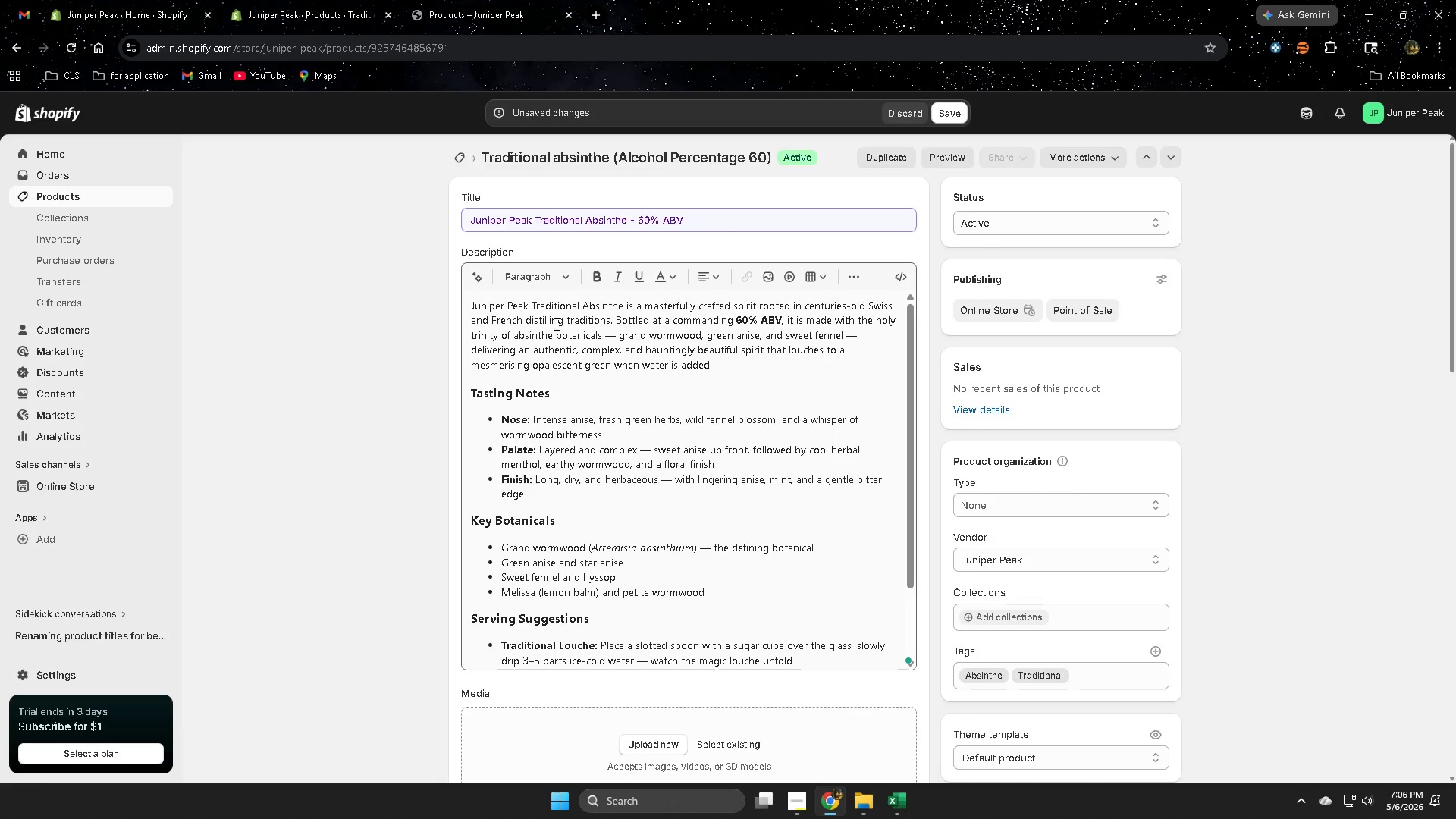 
wait(13.58)
 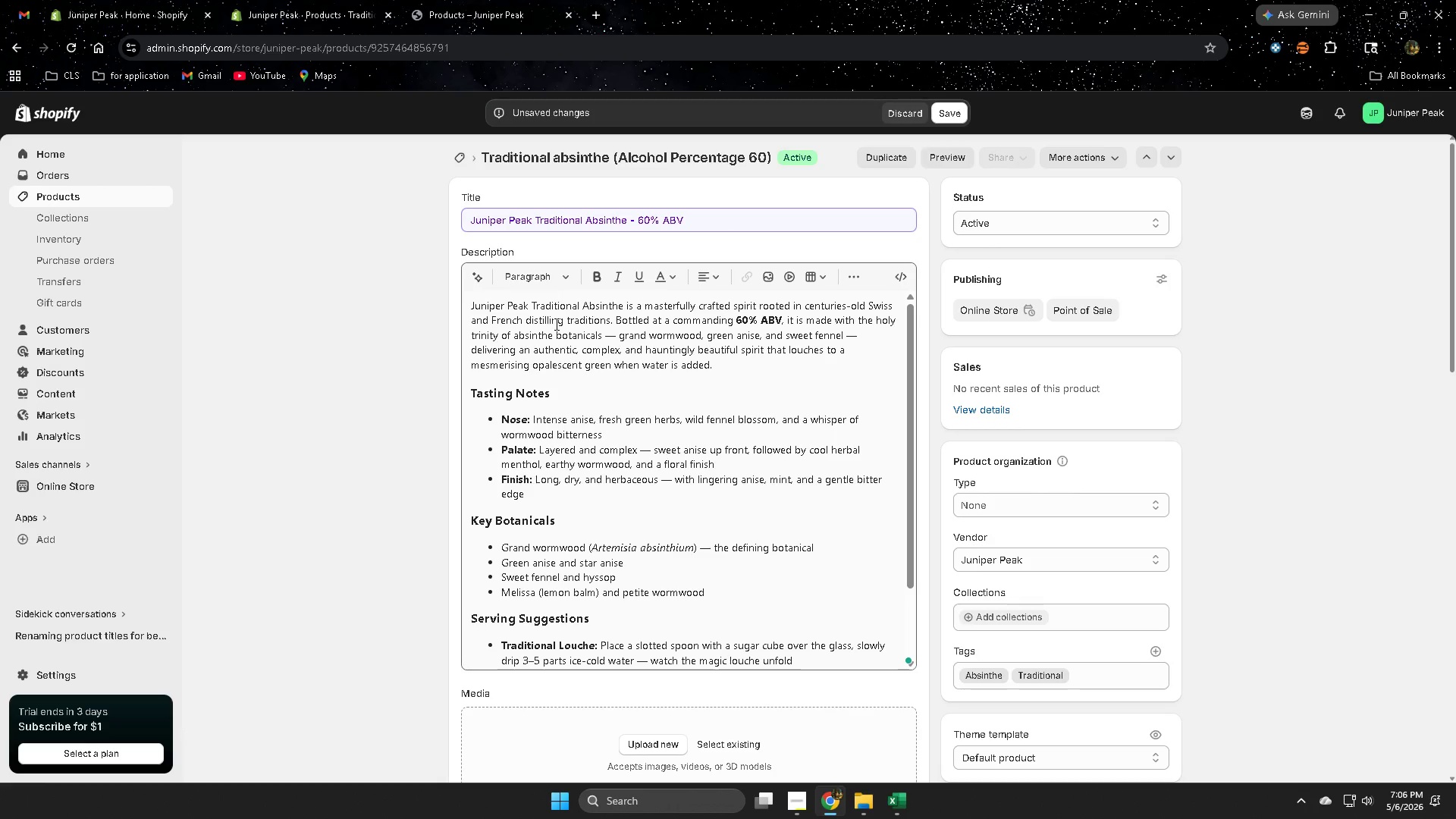 
left_click([861, 306])
 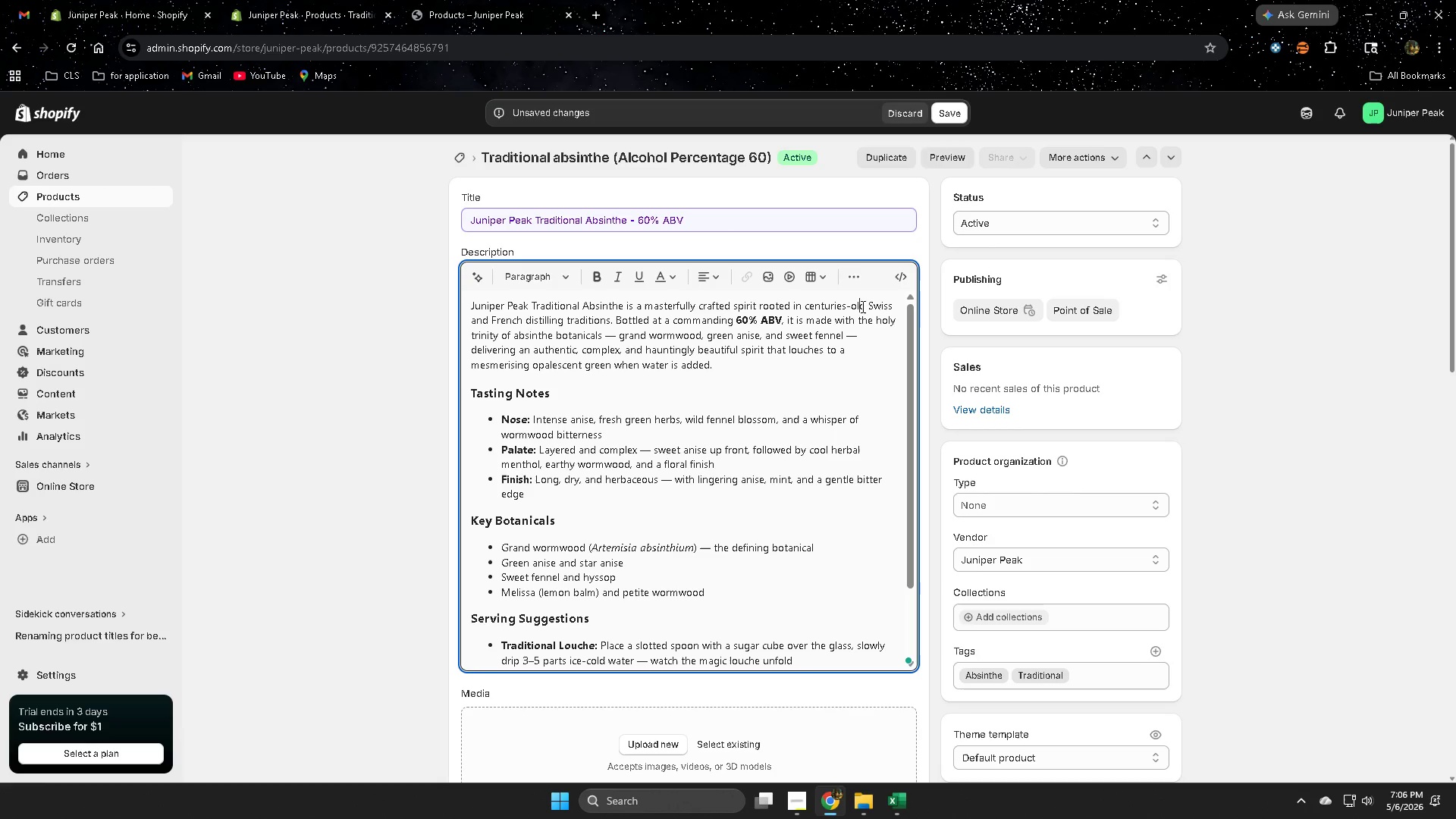 
left_click_drag(start_coordinate=[861, 306], to_coordinate=[877, 306])
 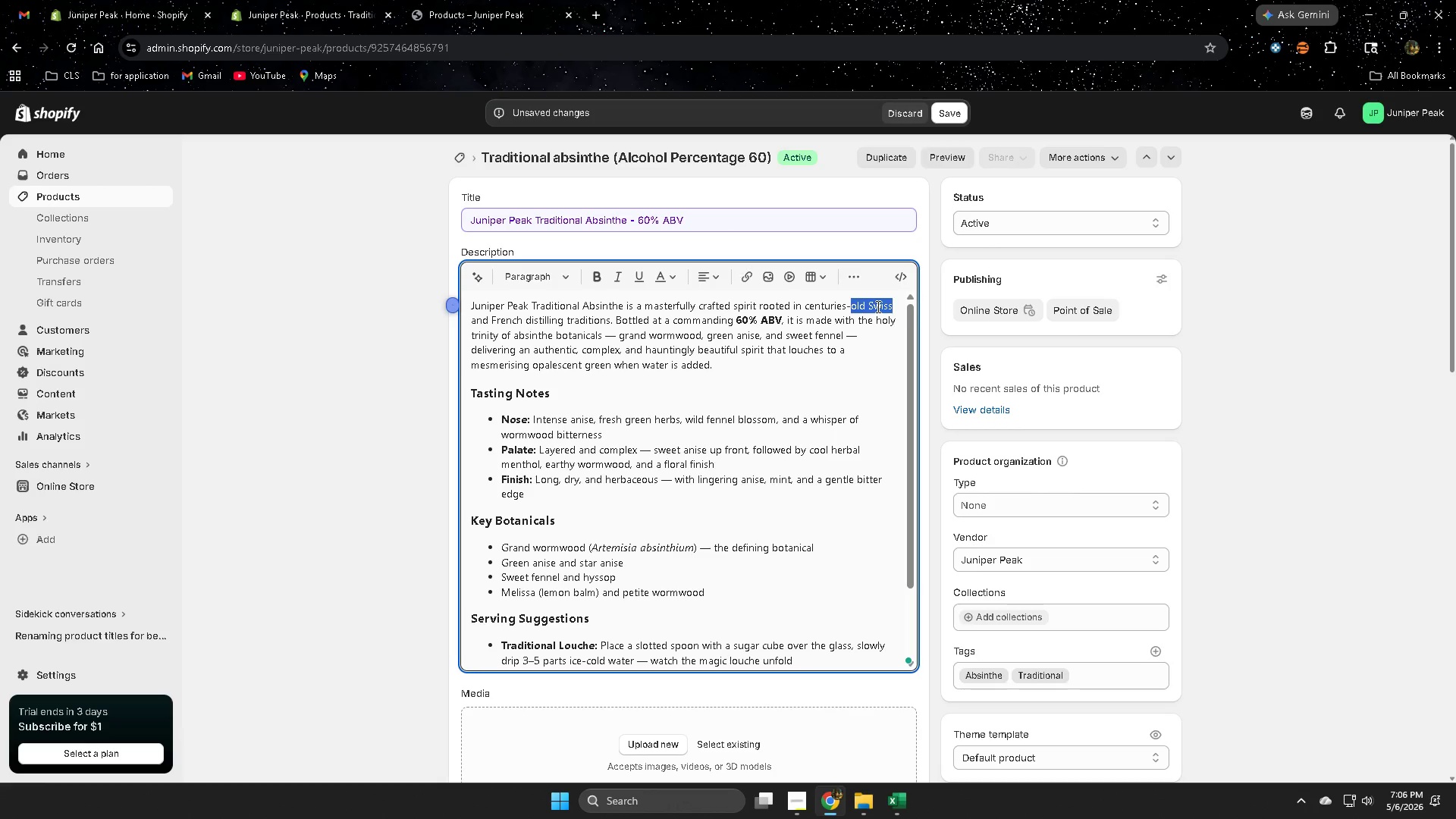 
key(Control+ControlLeft)
 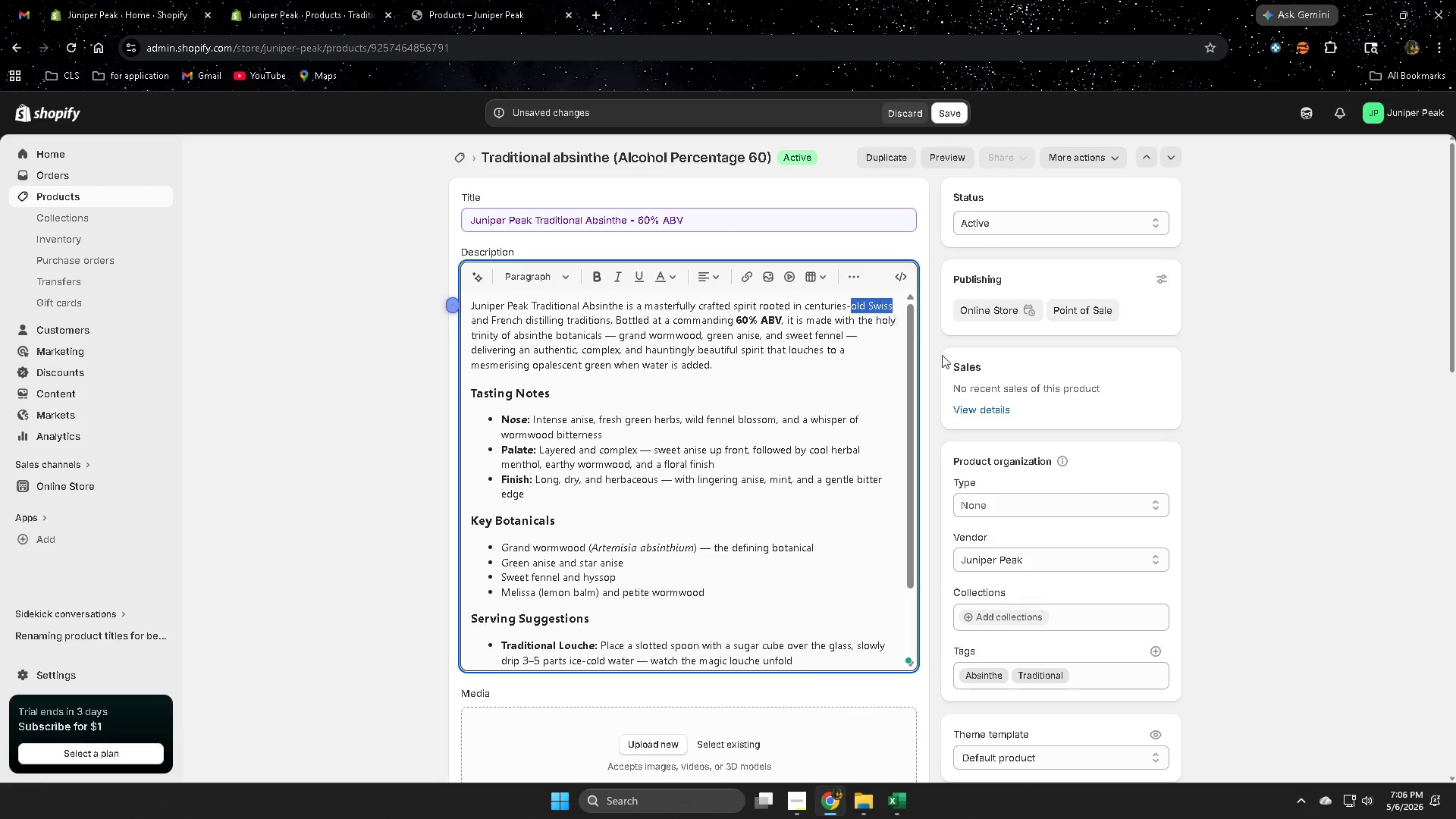 
key(Control+C)
 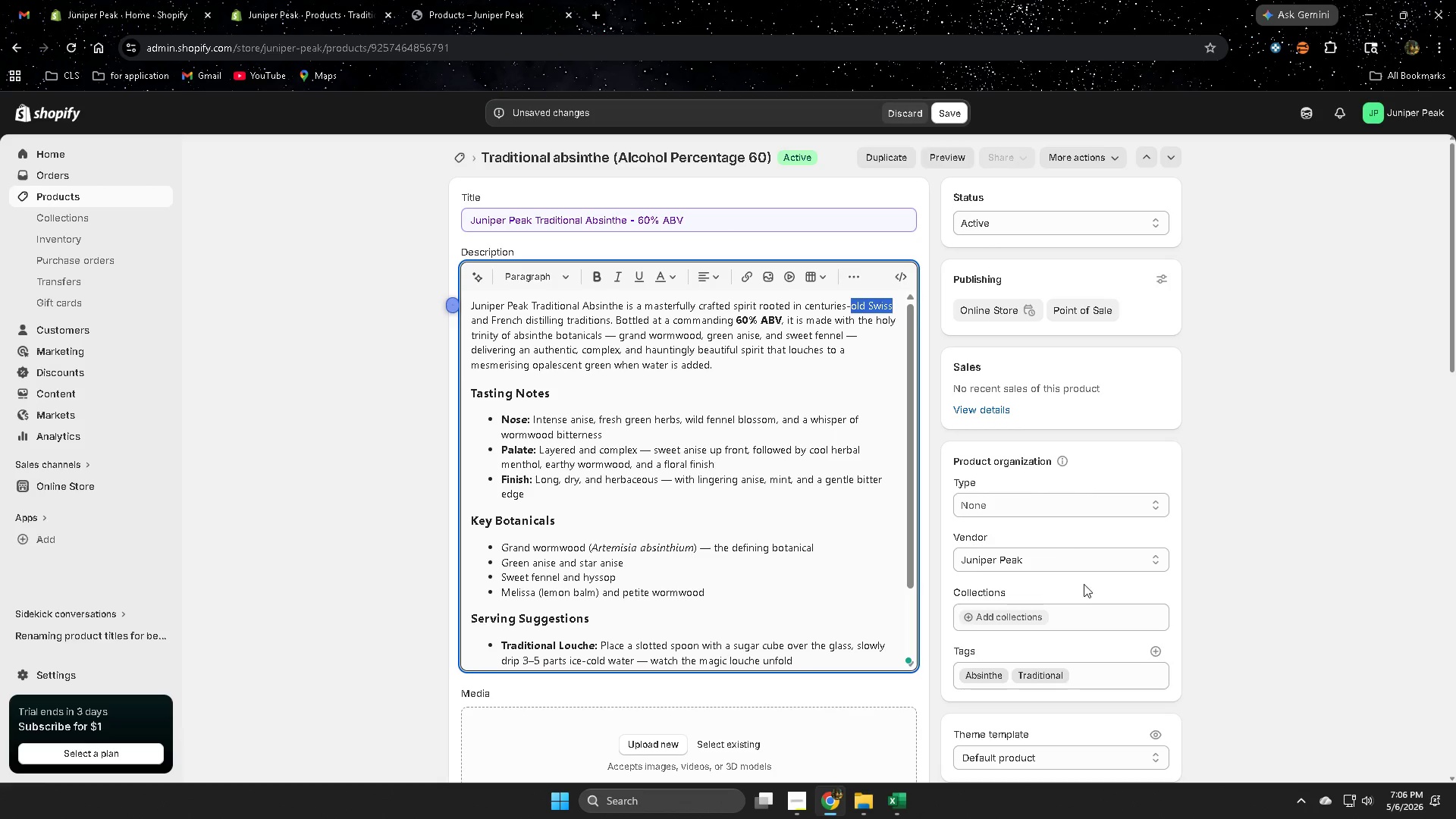 
scroll: coordinate [1078, 597], scroll_direction: down, amount: 2.0
 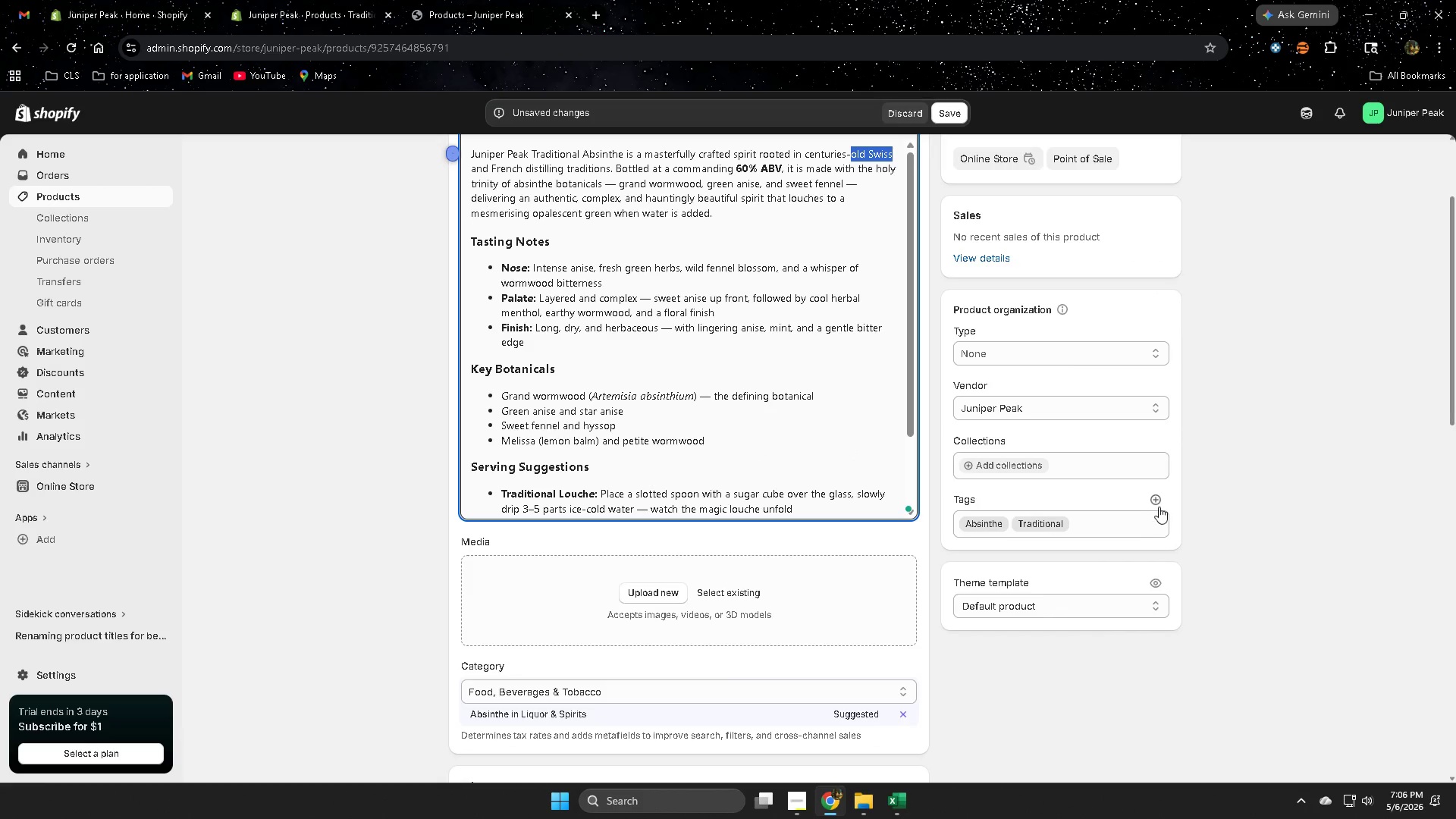 
left_click([1156, 499])
 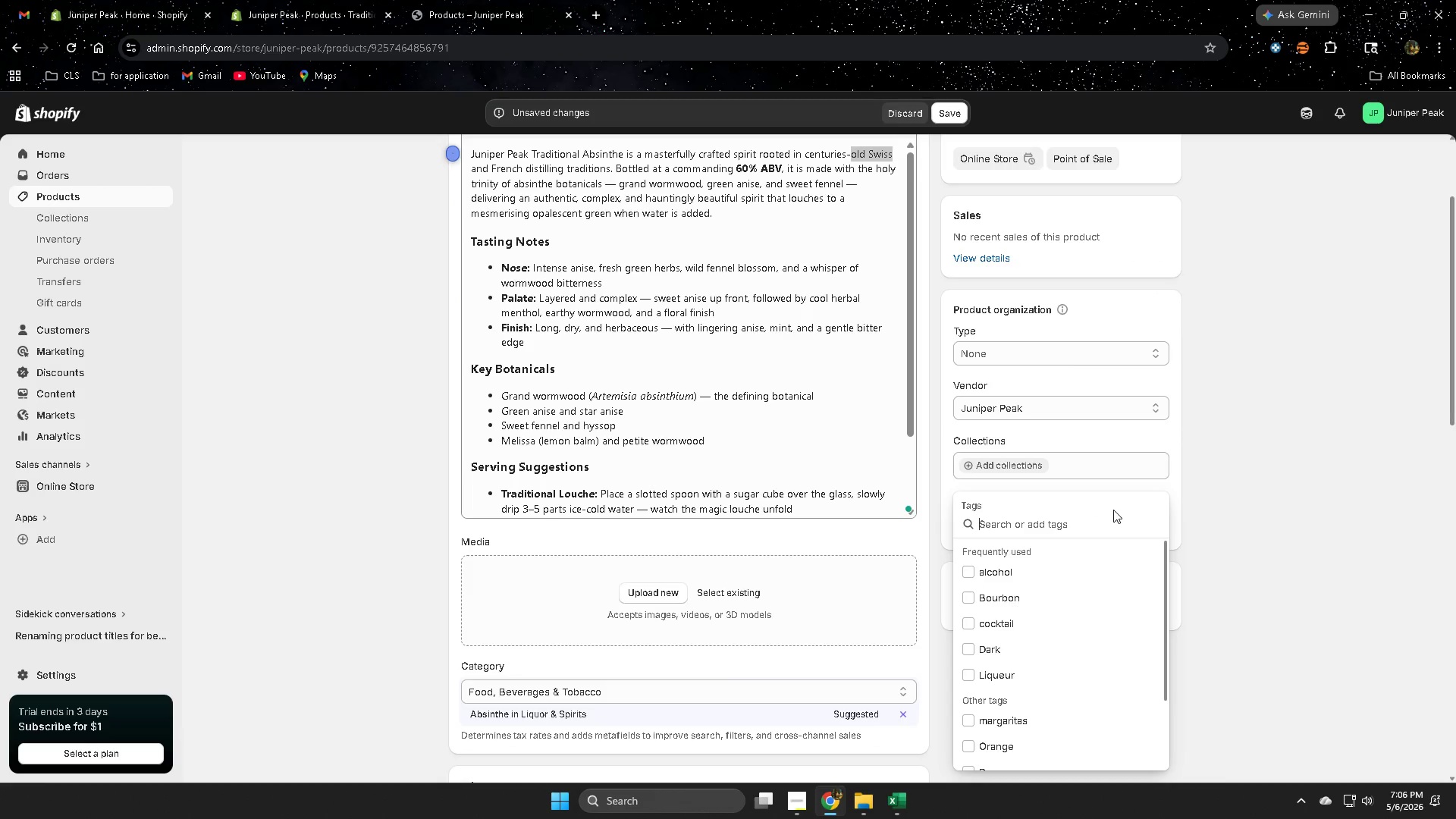 
key(Control+V)
 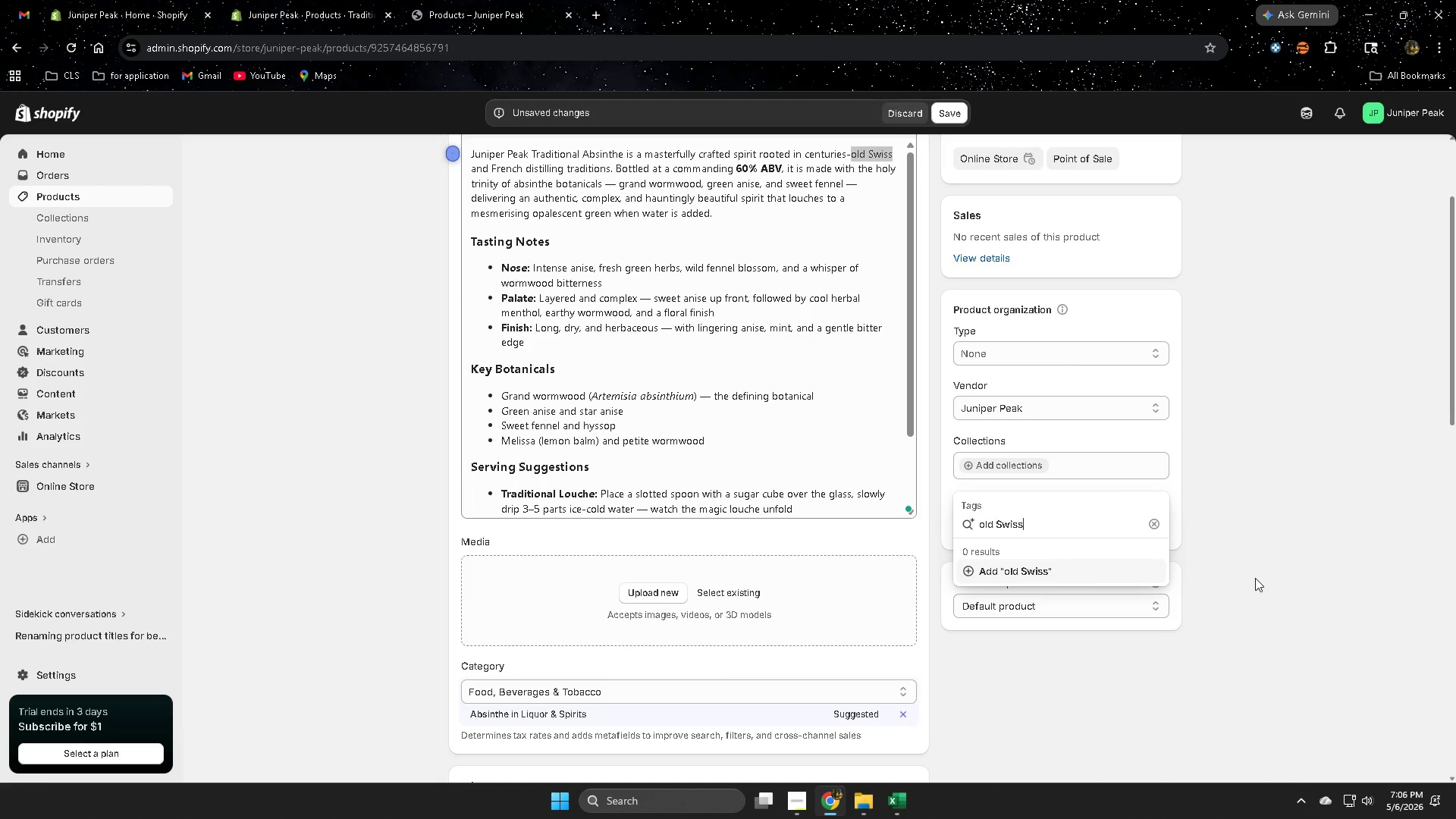 
left_click([1023, 570])
 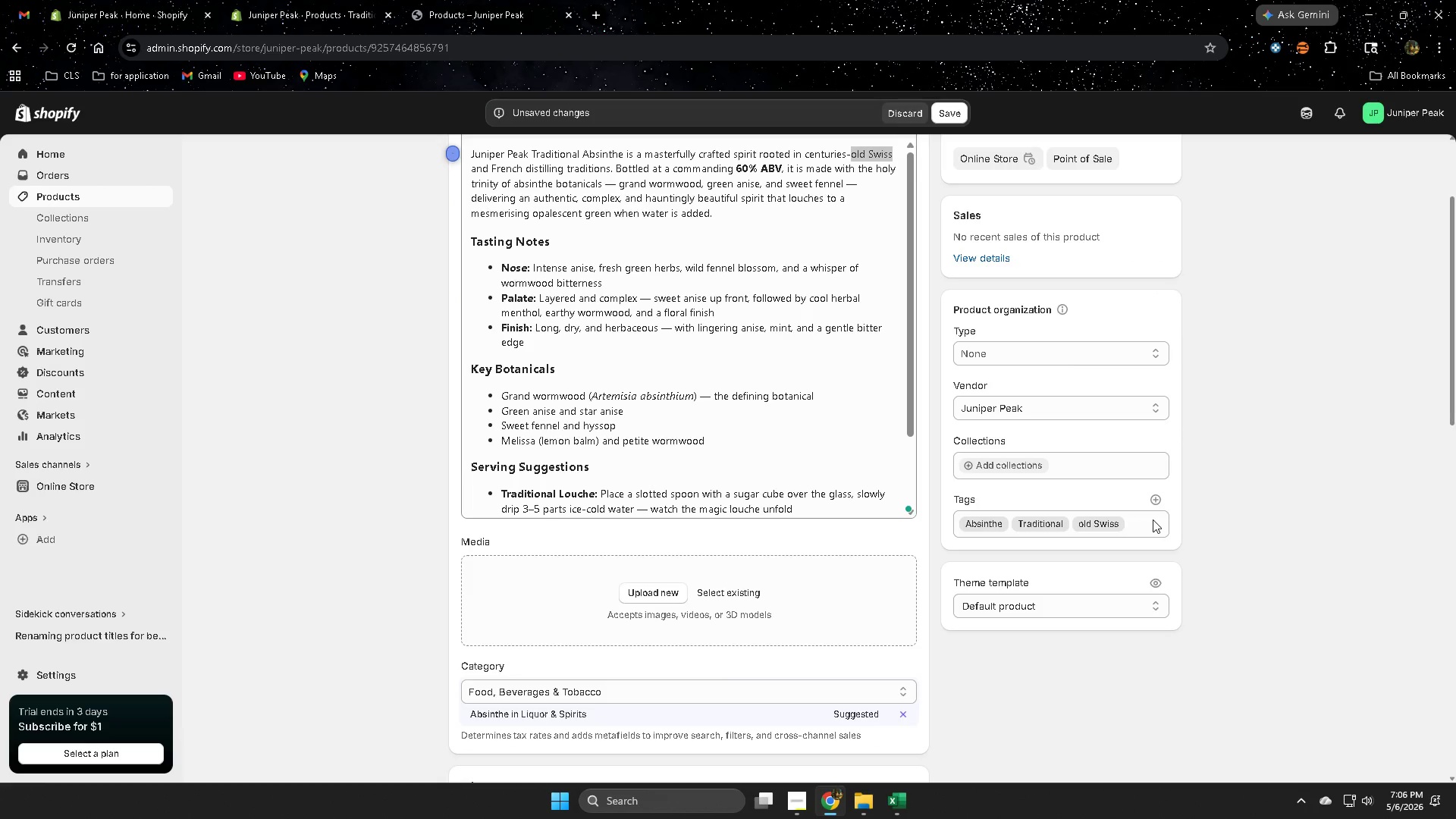 
left_click([1153, 500])
 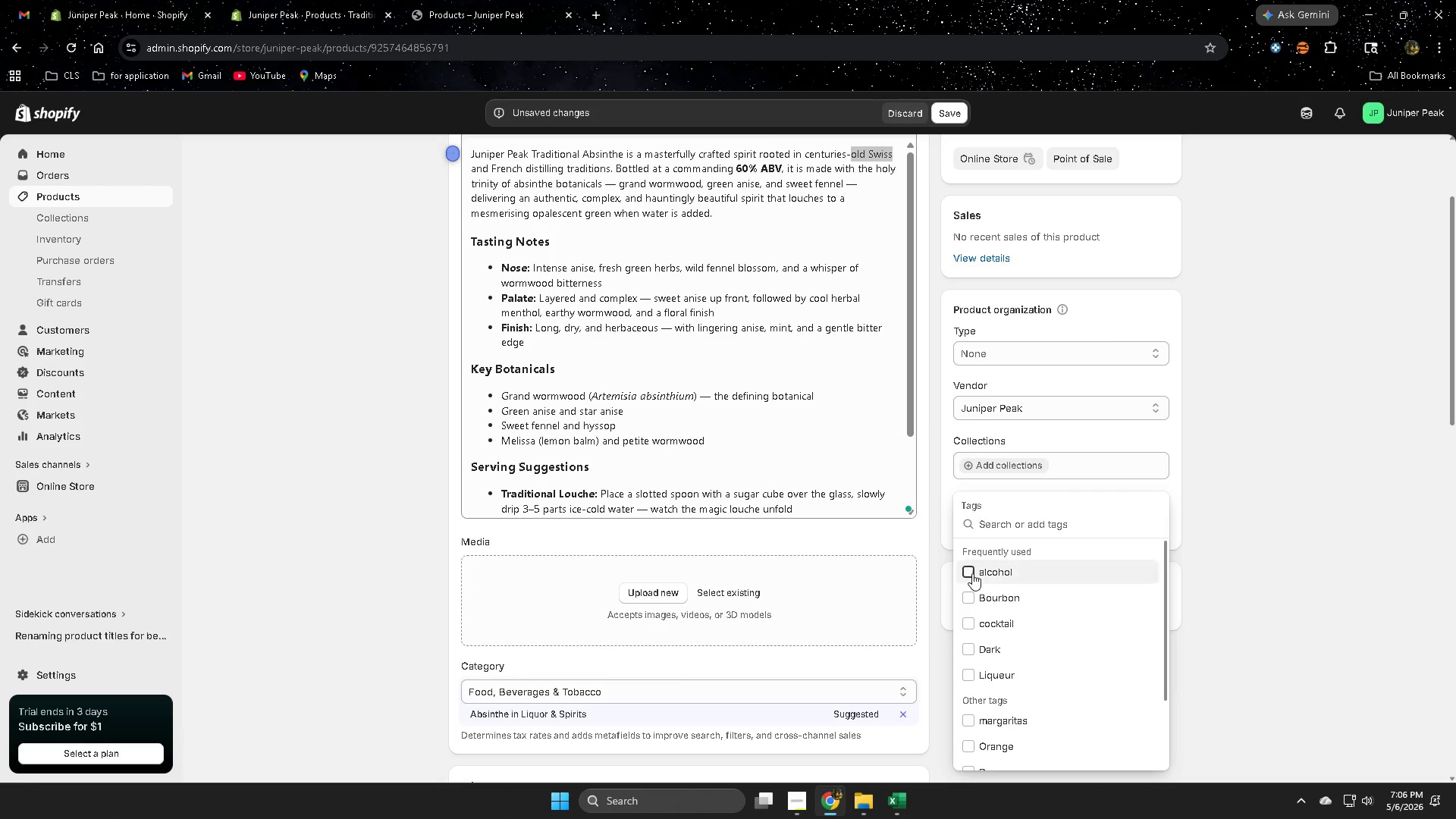 
left_click([1352, 607])
 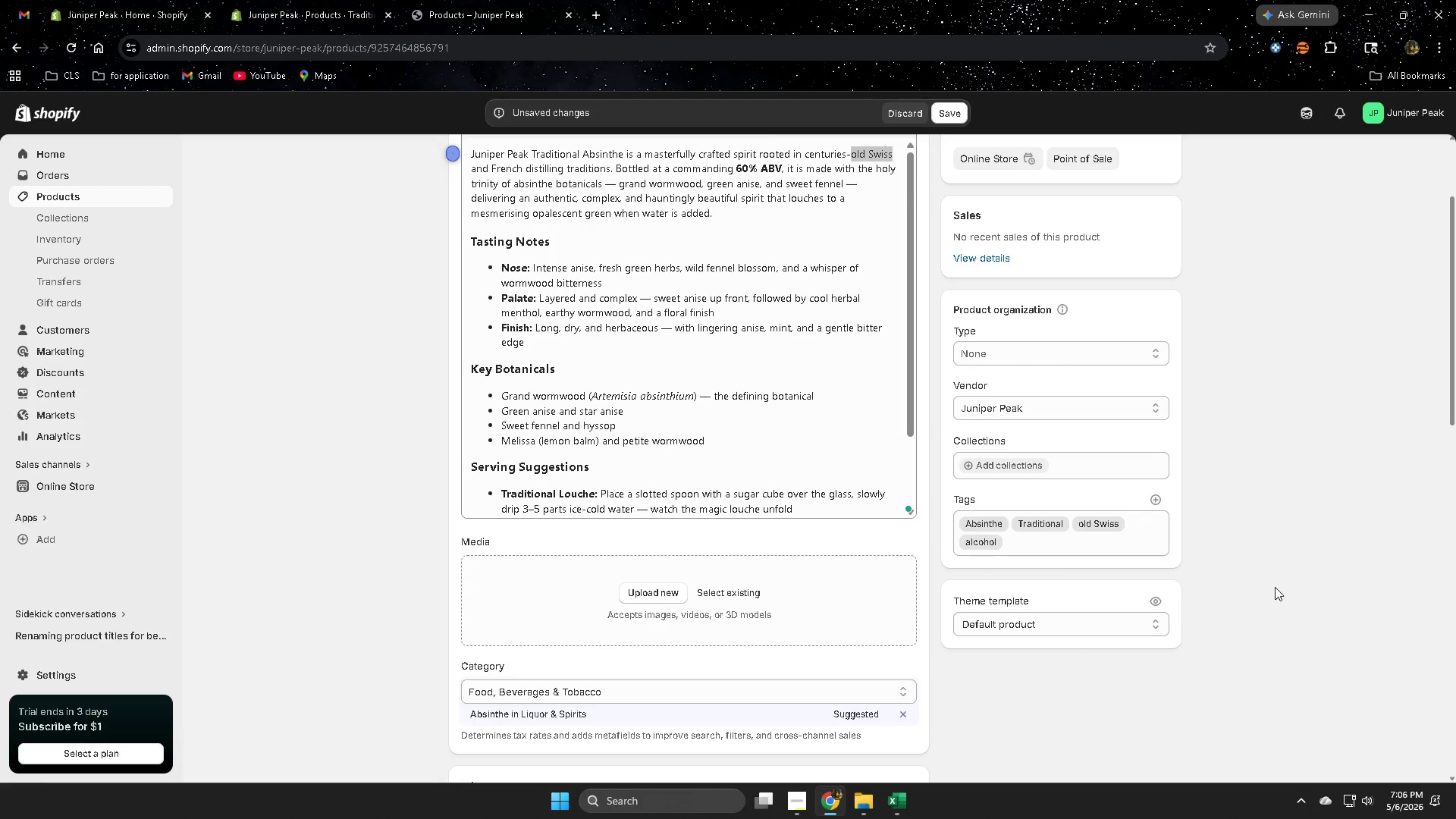 
scroll: coordinate [1280, 617], scroll_direction: down, amount: 3.0
 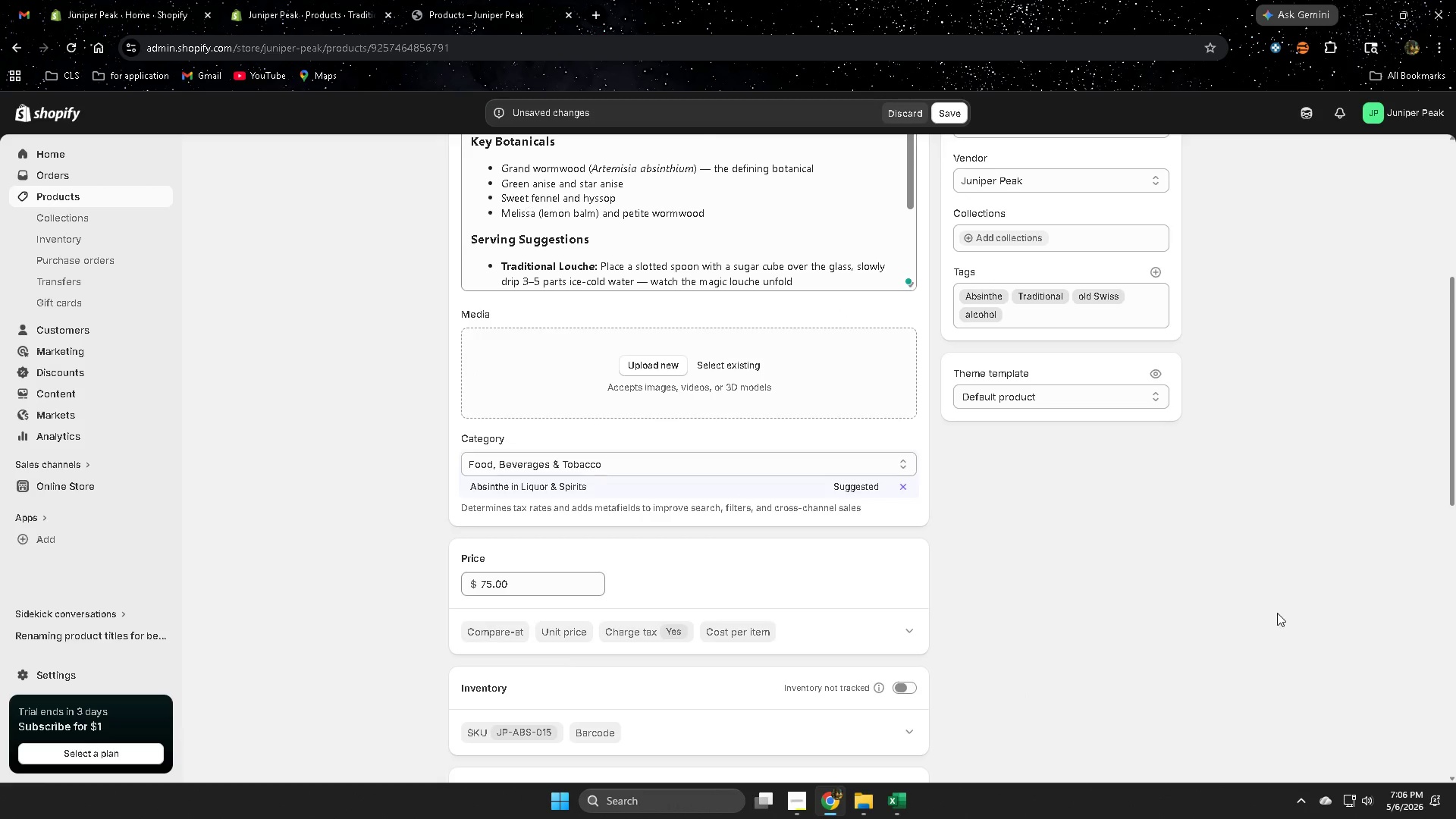 
scroll: coordinate [993, 540], scroll_direction: up, amount: 8.0
 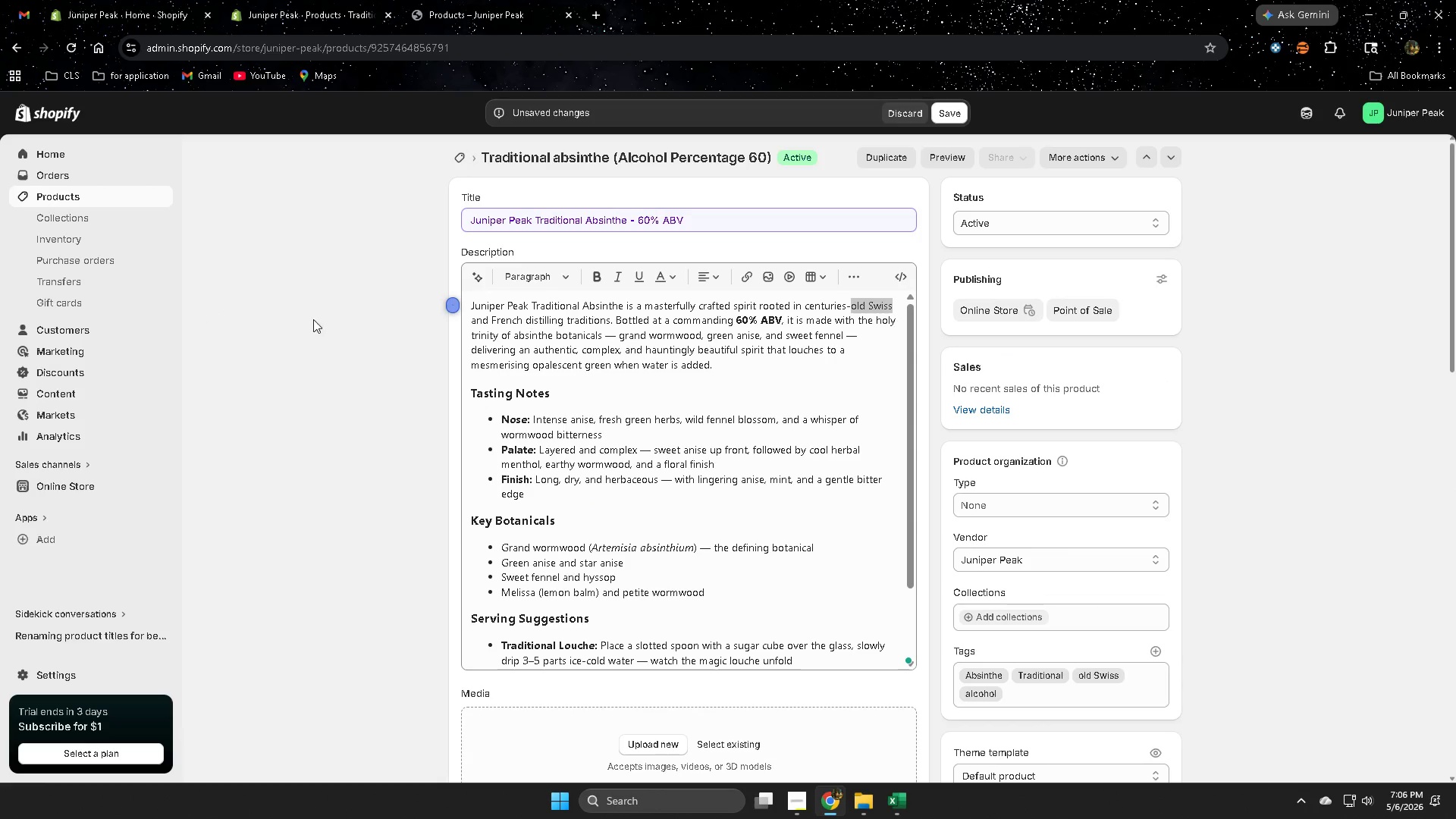 
scroll: coordinate [592, 507], scroll_direction: down, amount: 6.0
 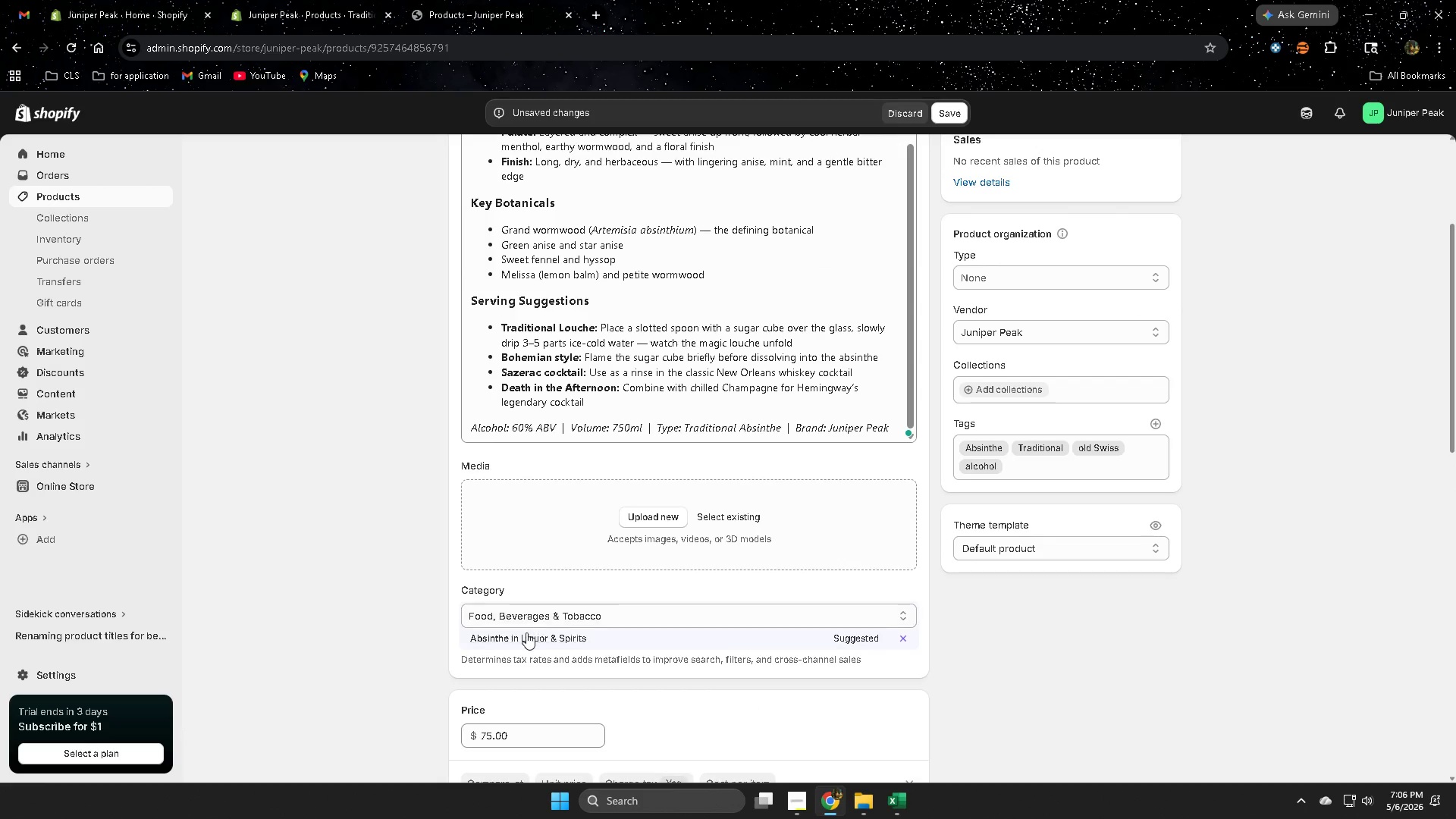 
left_click([514, 638])
 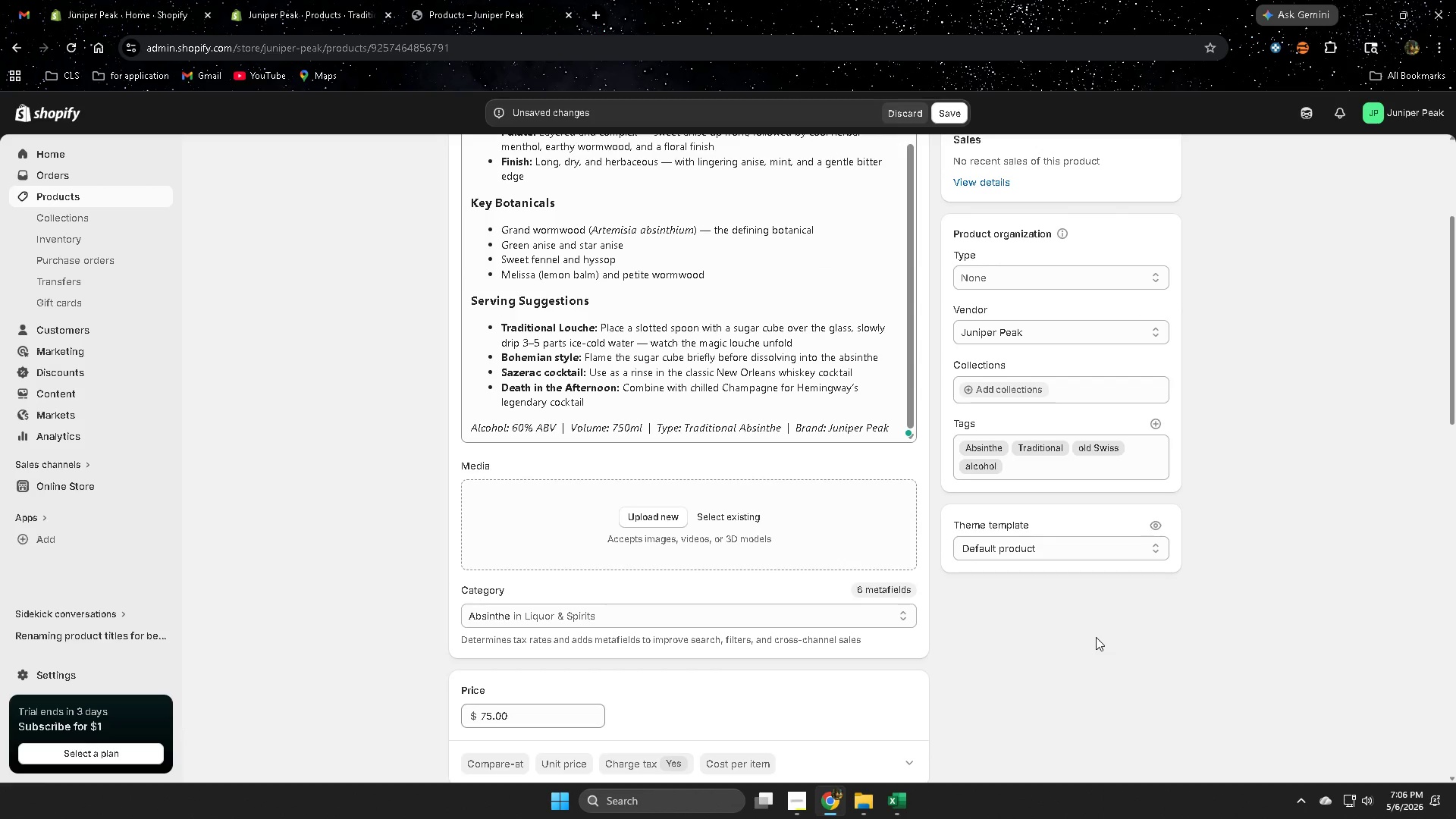 
scroll: coordinate [1096, 637], scroll_direction: down, amount: 2.0
 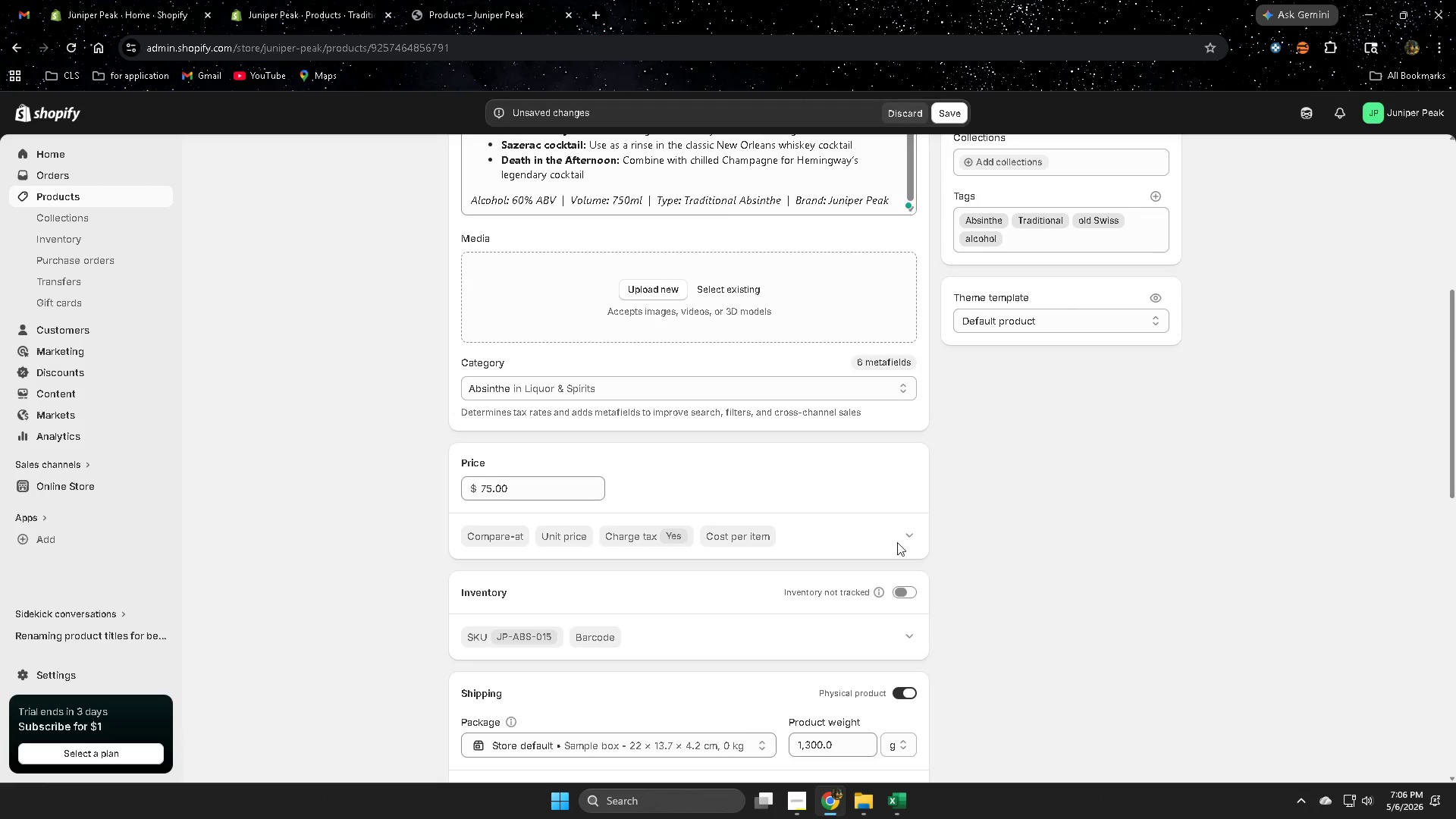 
scroll: coordinate [1032, 522], scroll_direction: up, amount: 1.0
 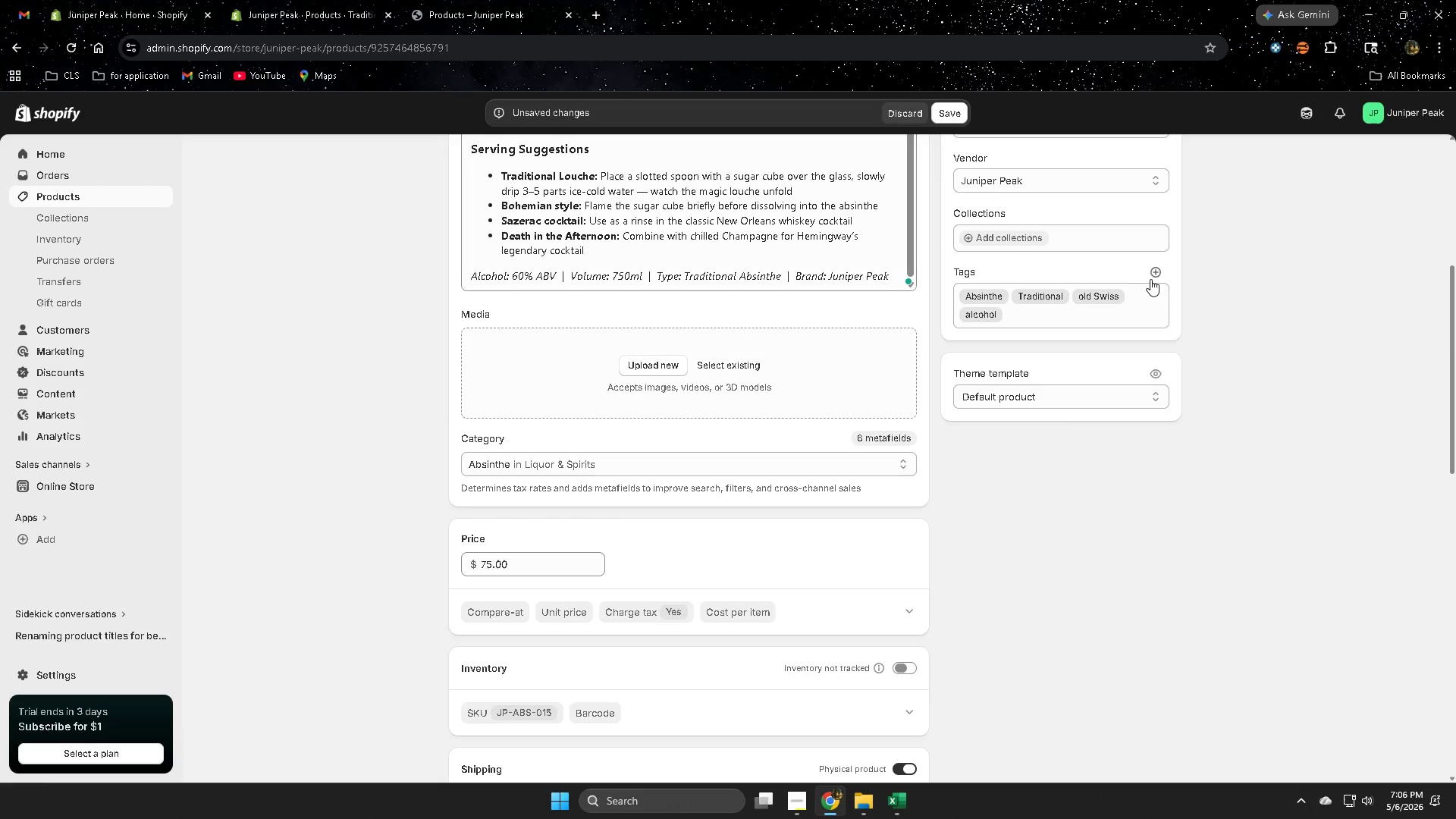 
left_click([1156, 269])
 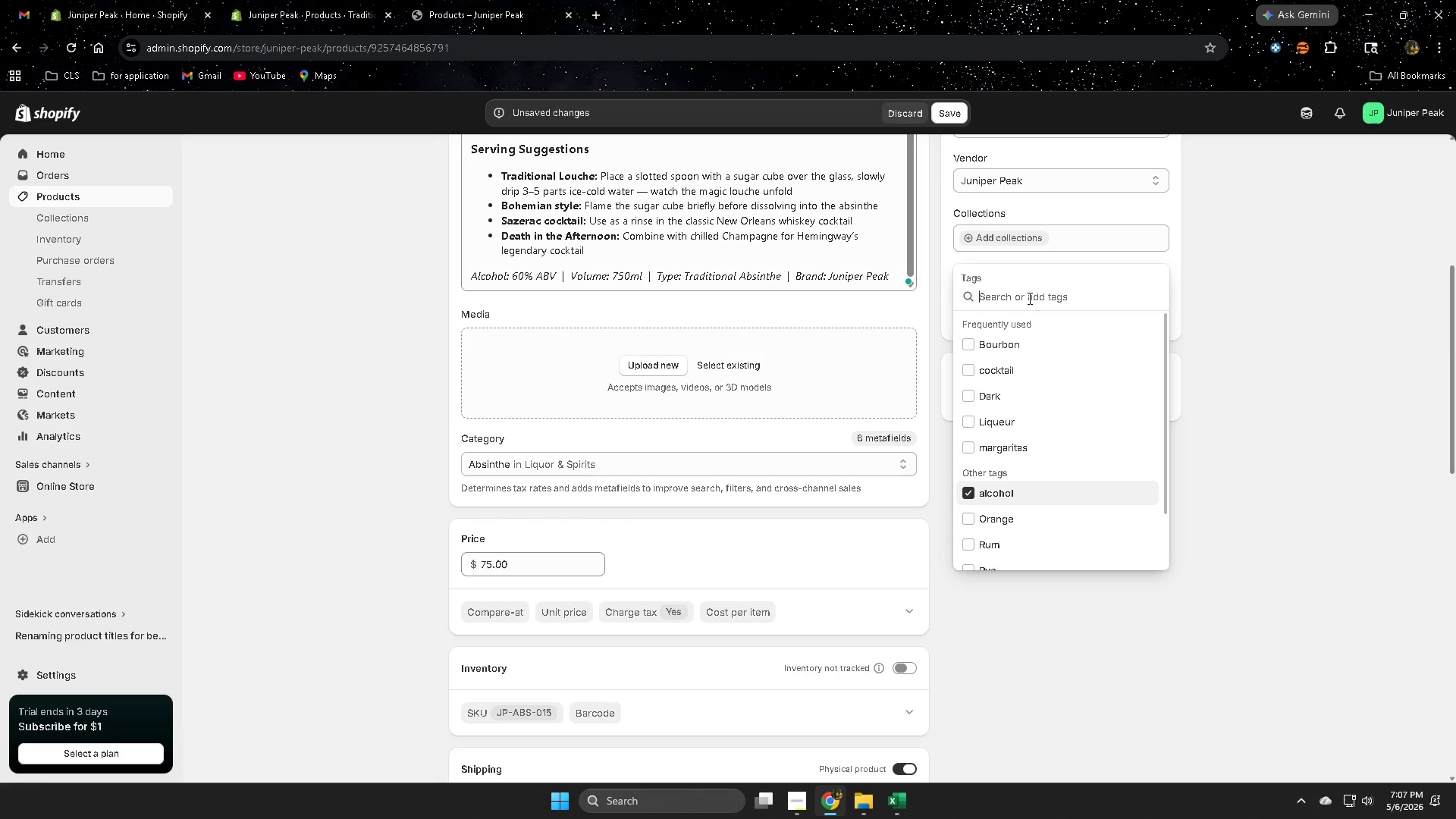 
type(liq)
 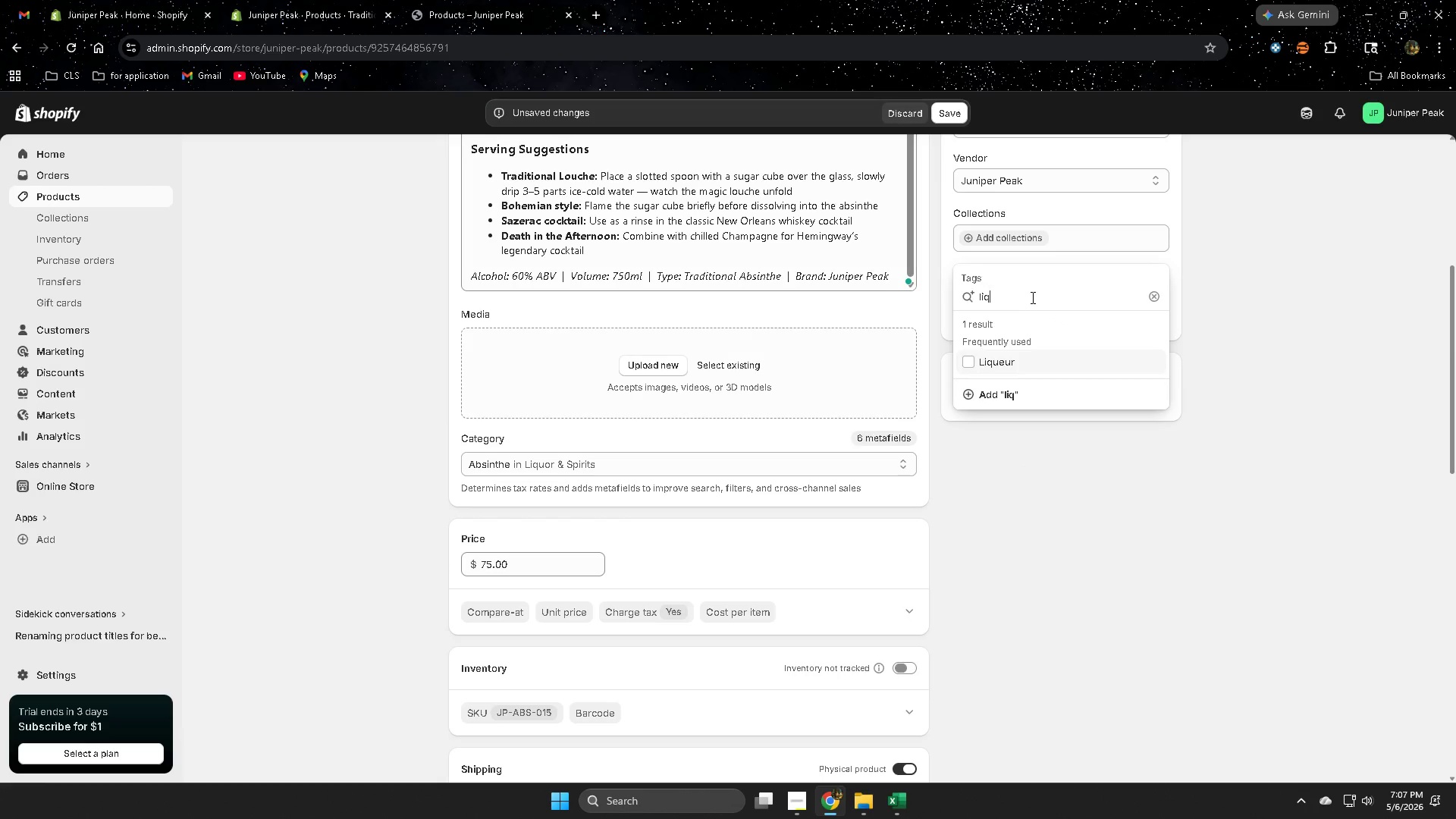 
type(our)
 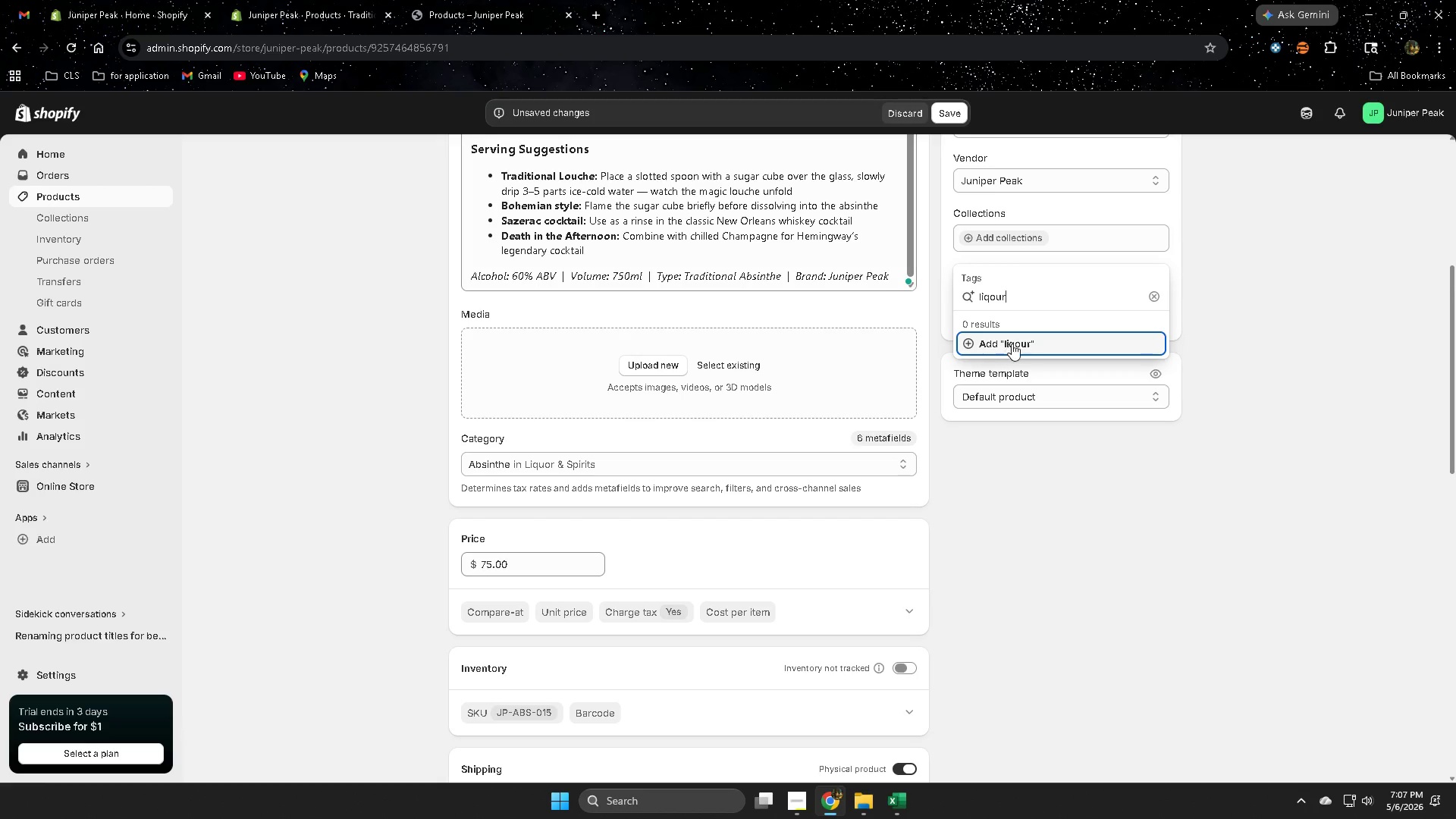 
wait(5.7)
 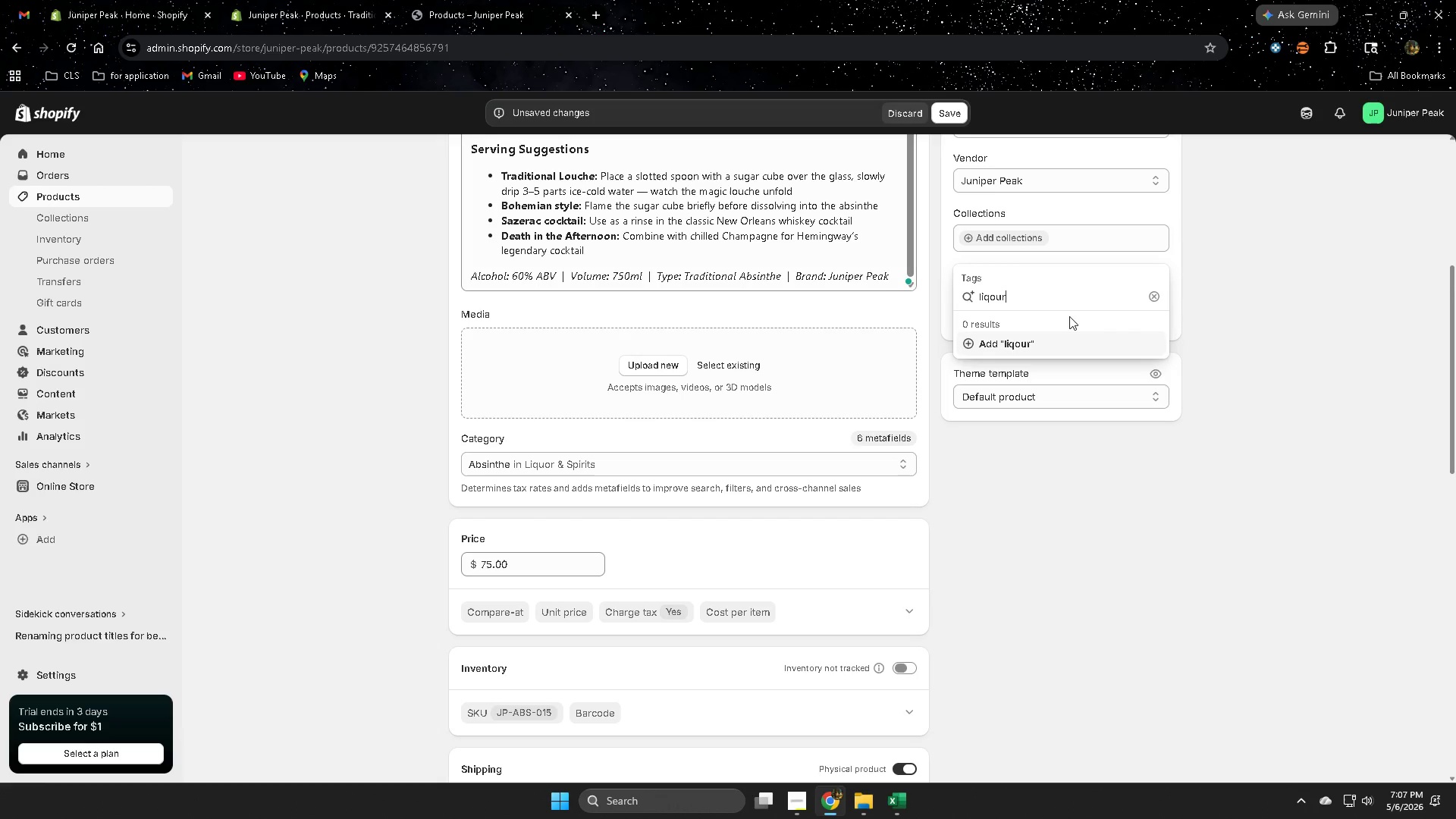 
scroll: coordinate [1302, 519], scroll_direction: up, amount: 3.0
 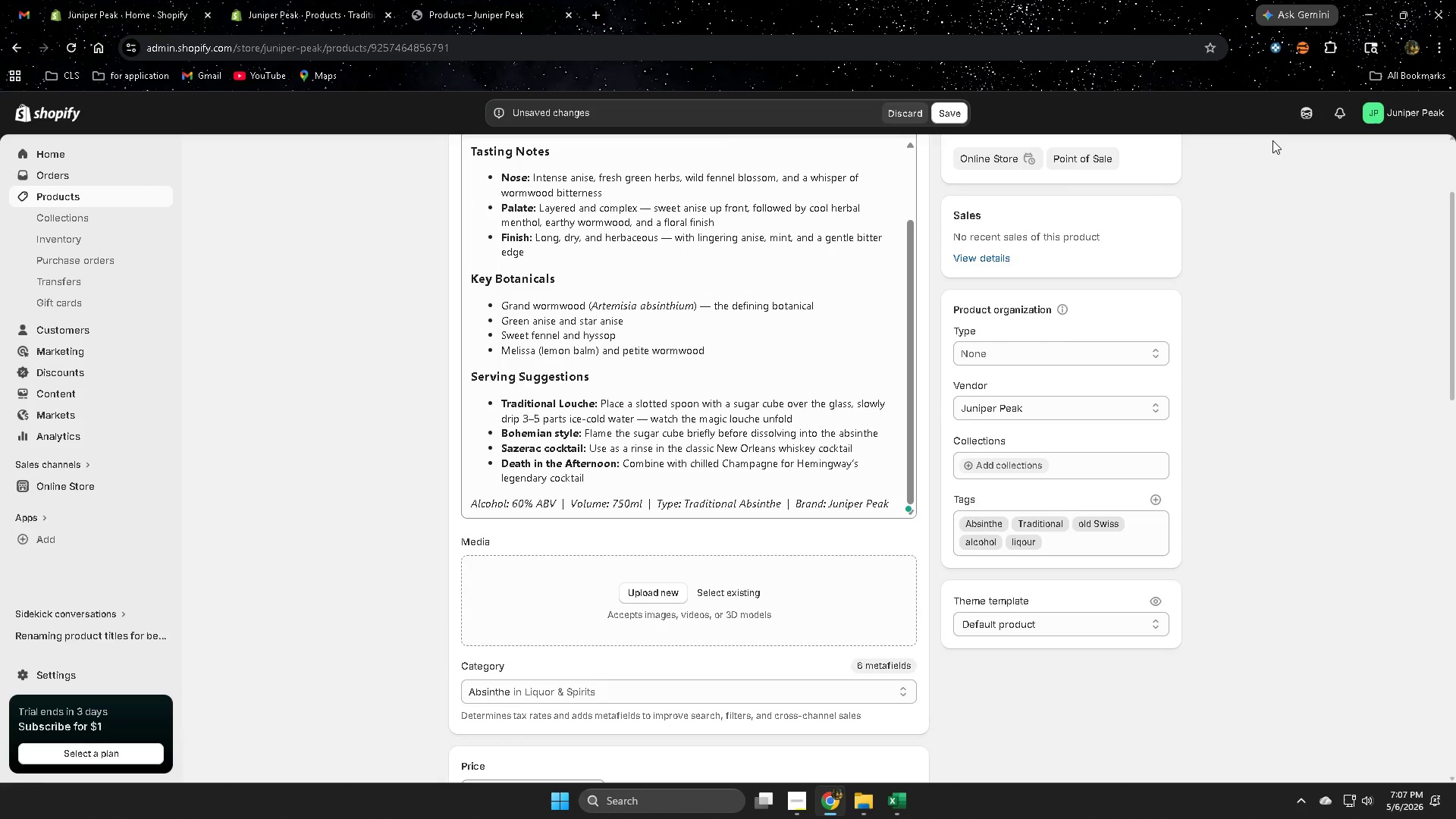 
left_click([1303, 115])
 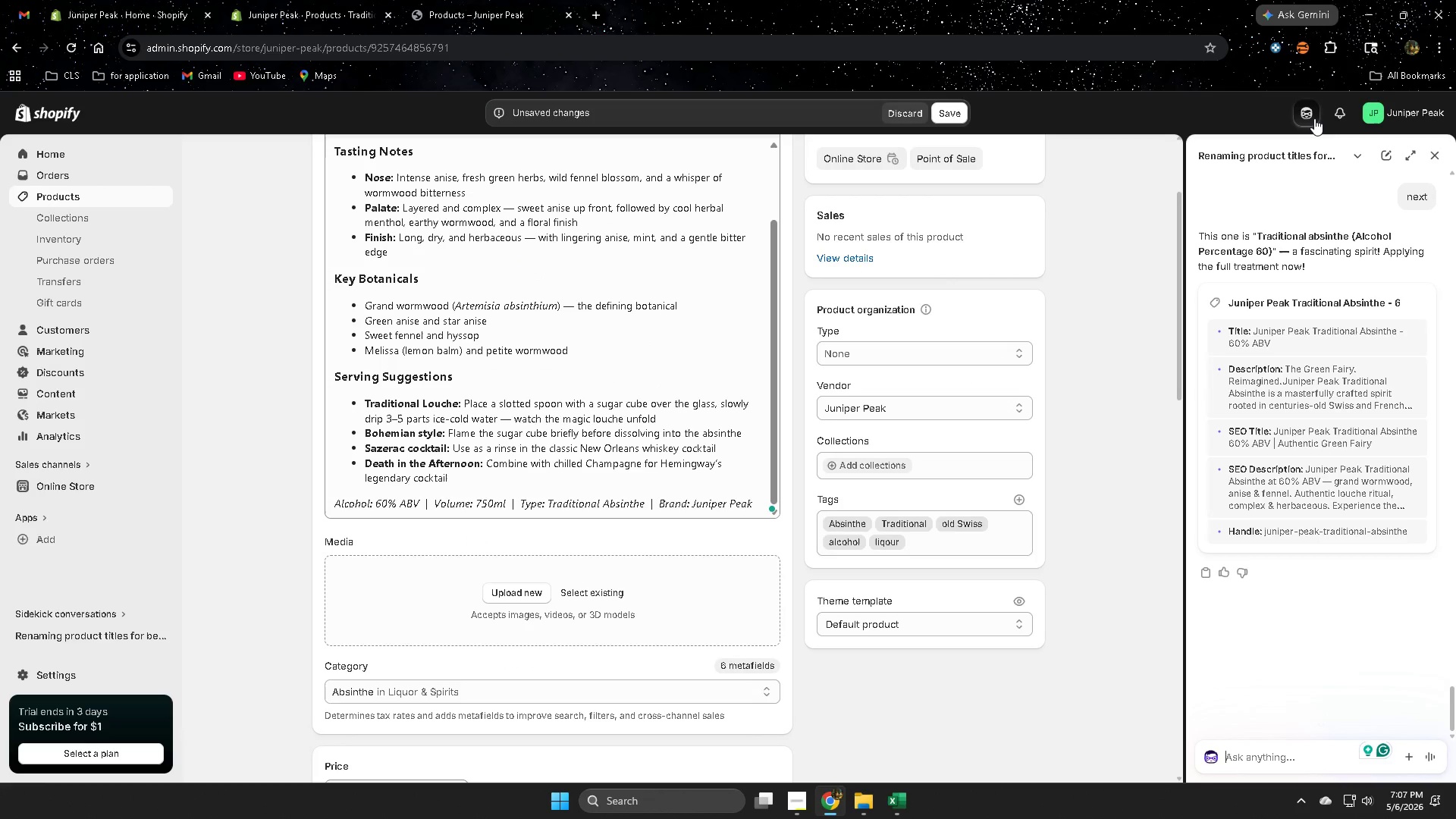 
type(image alt text)
 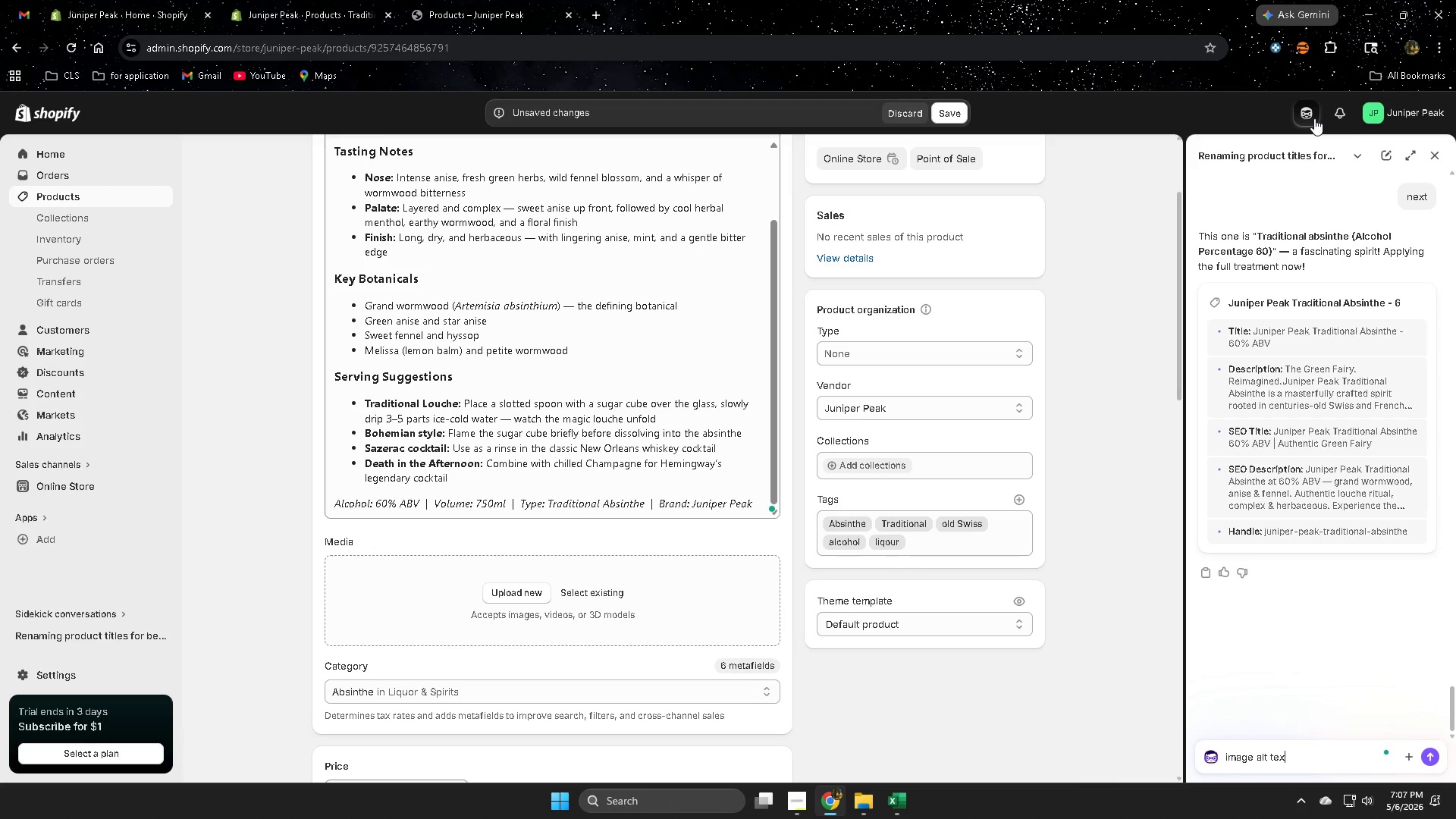 
key(Enter)
 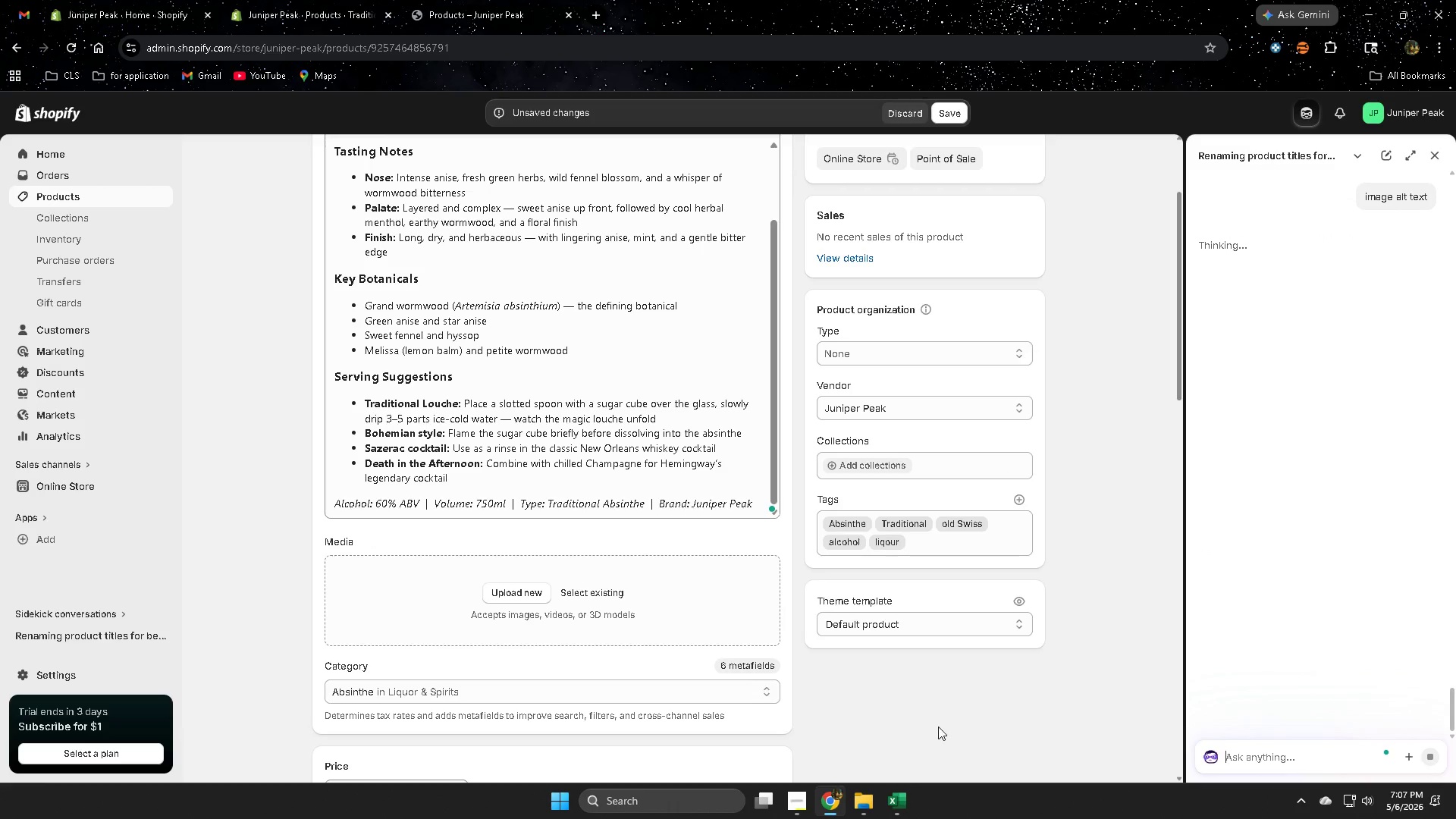 
left_click_drag(start_coordinate=[899, 813], to_coordinate=[893, 818])
 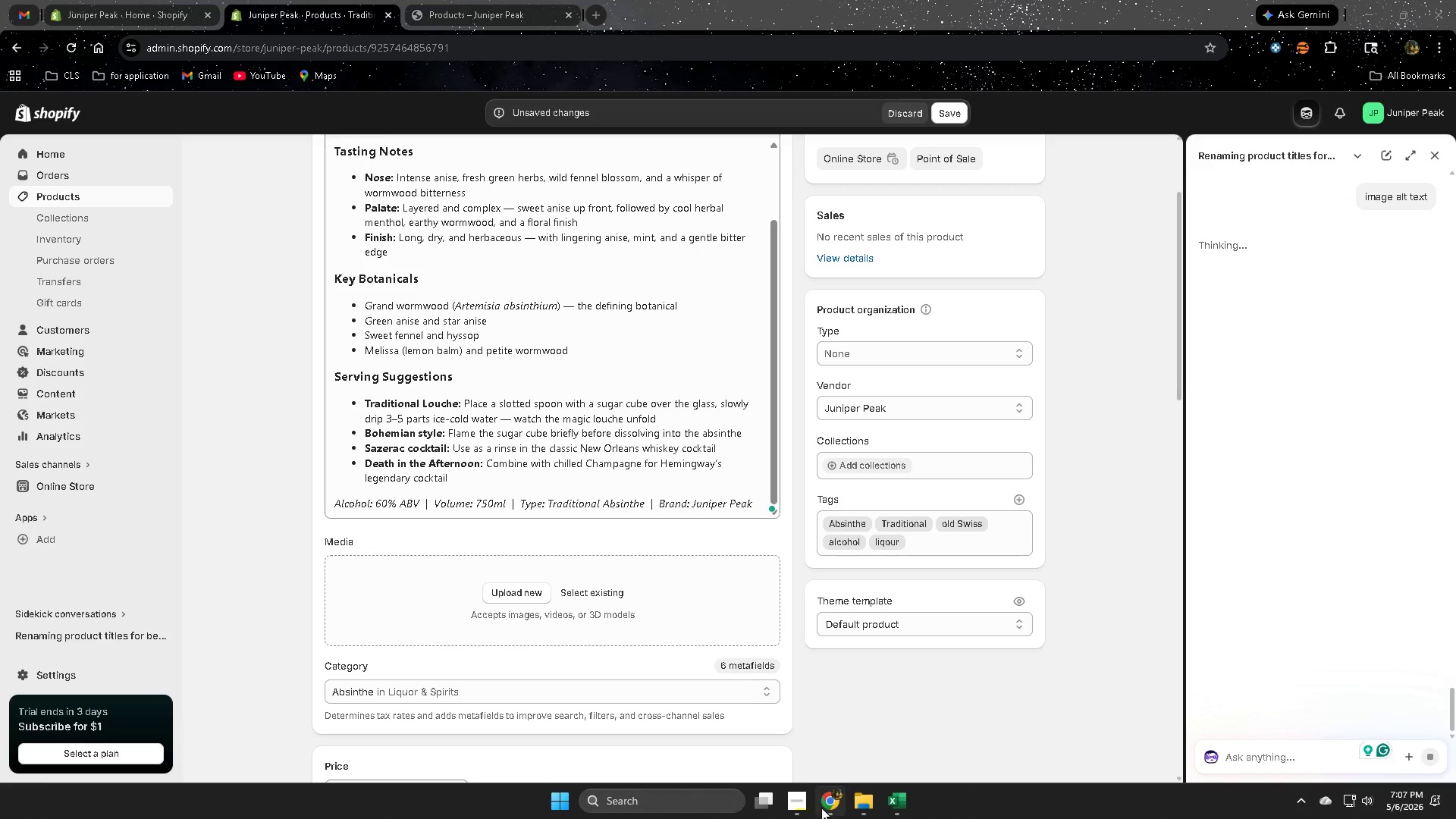 
left_click([804, 802])